 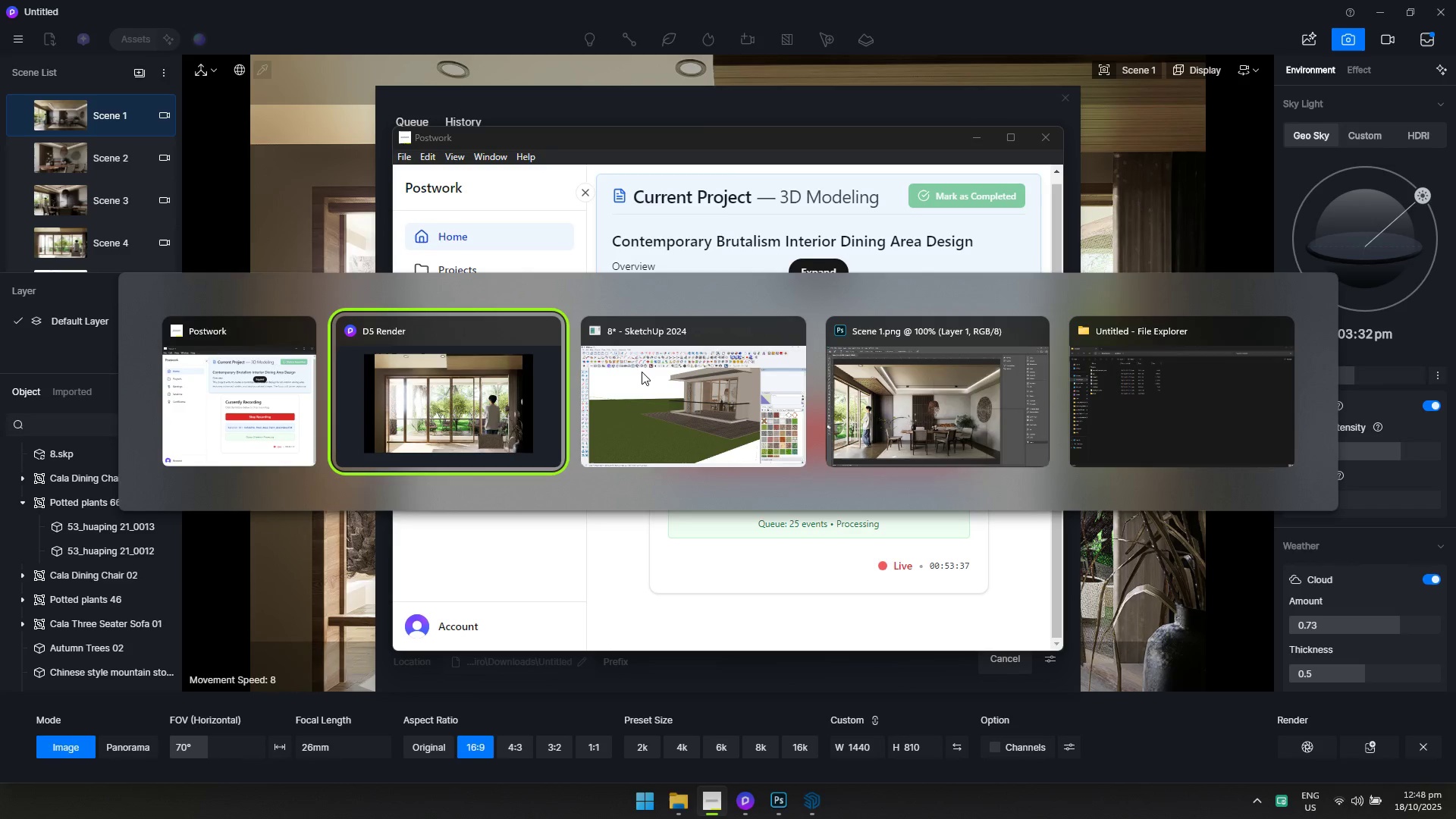 
key(Alt+Tab)
 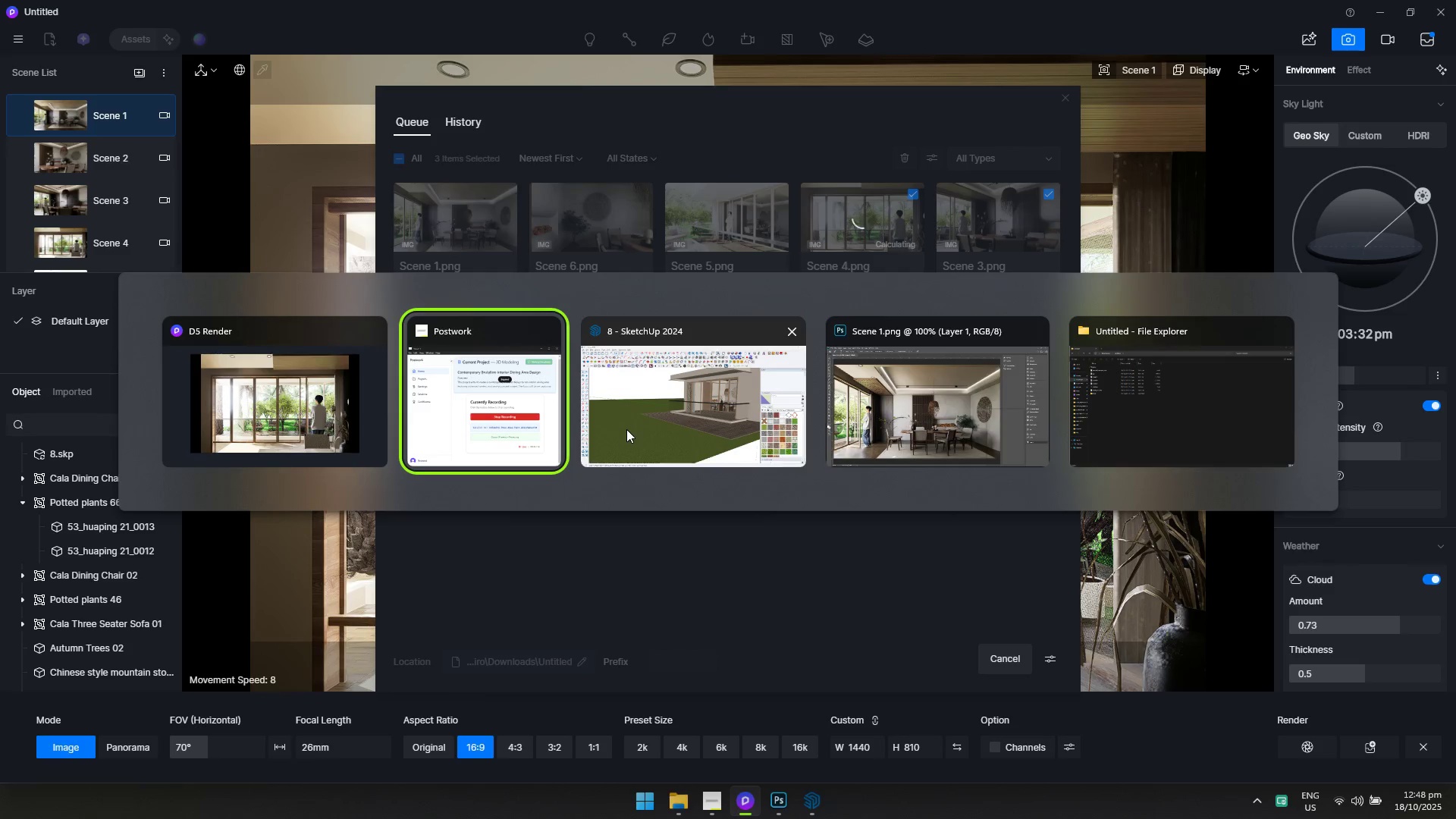 
key(Alt+Tab)
 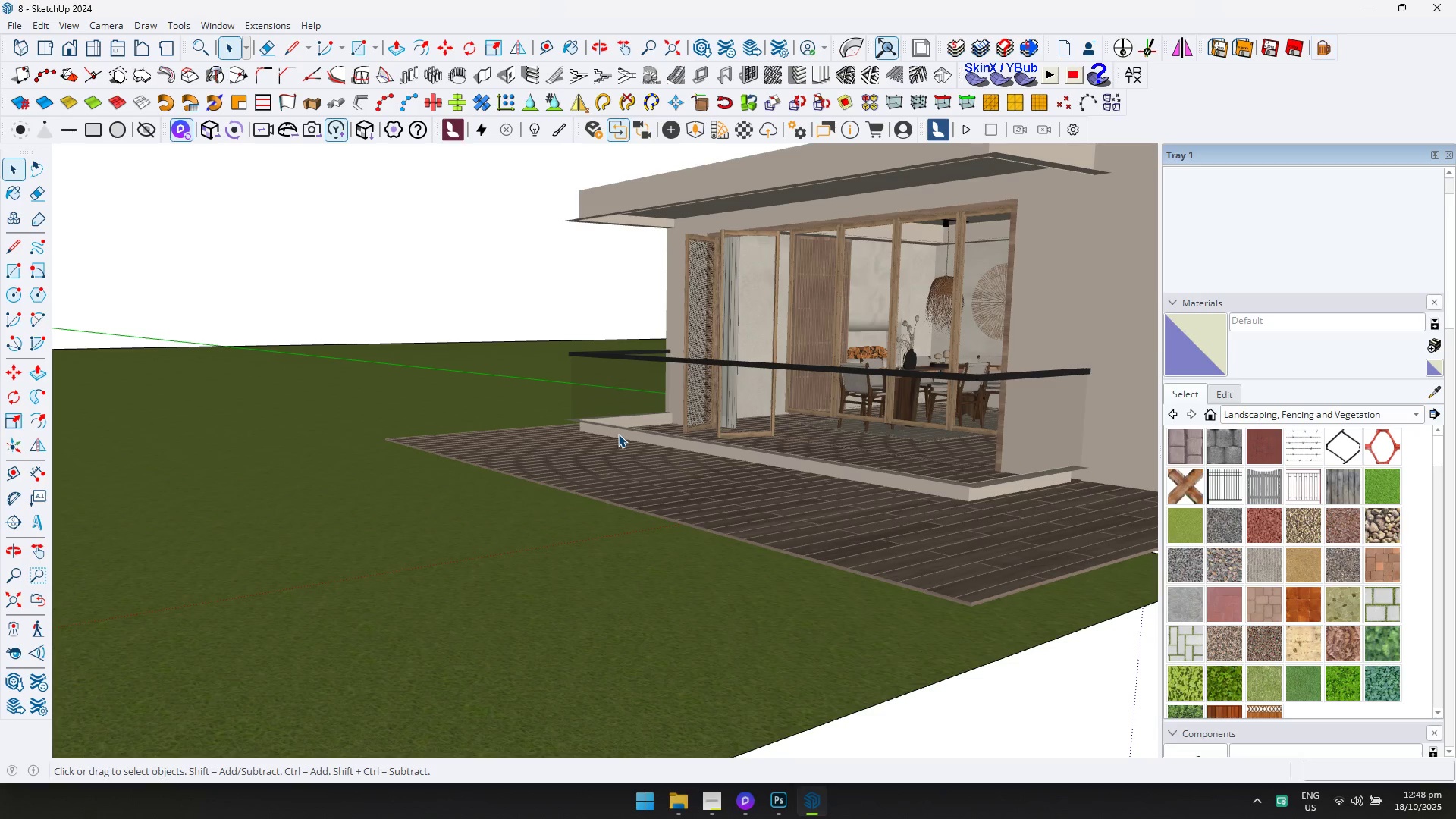 
scroll: coordinate [544, 386], scroll_direction: down, amount: 1.0
 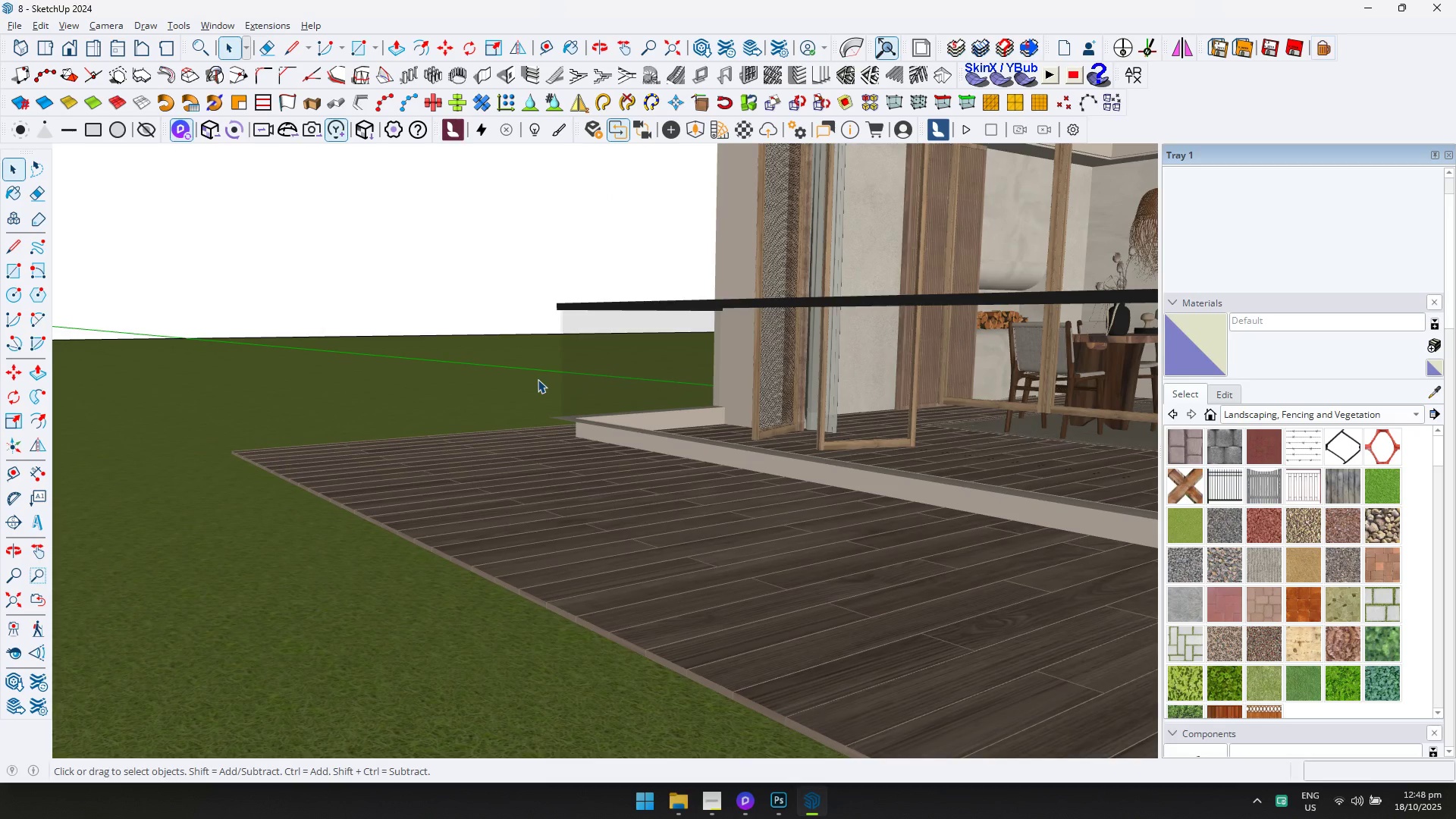 
key(Shift+ShiftLeft)
 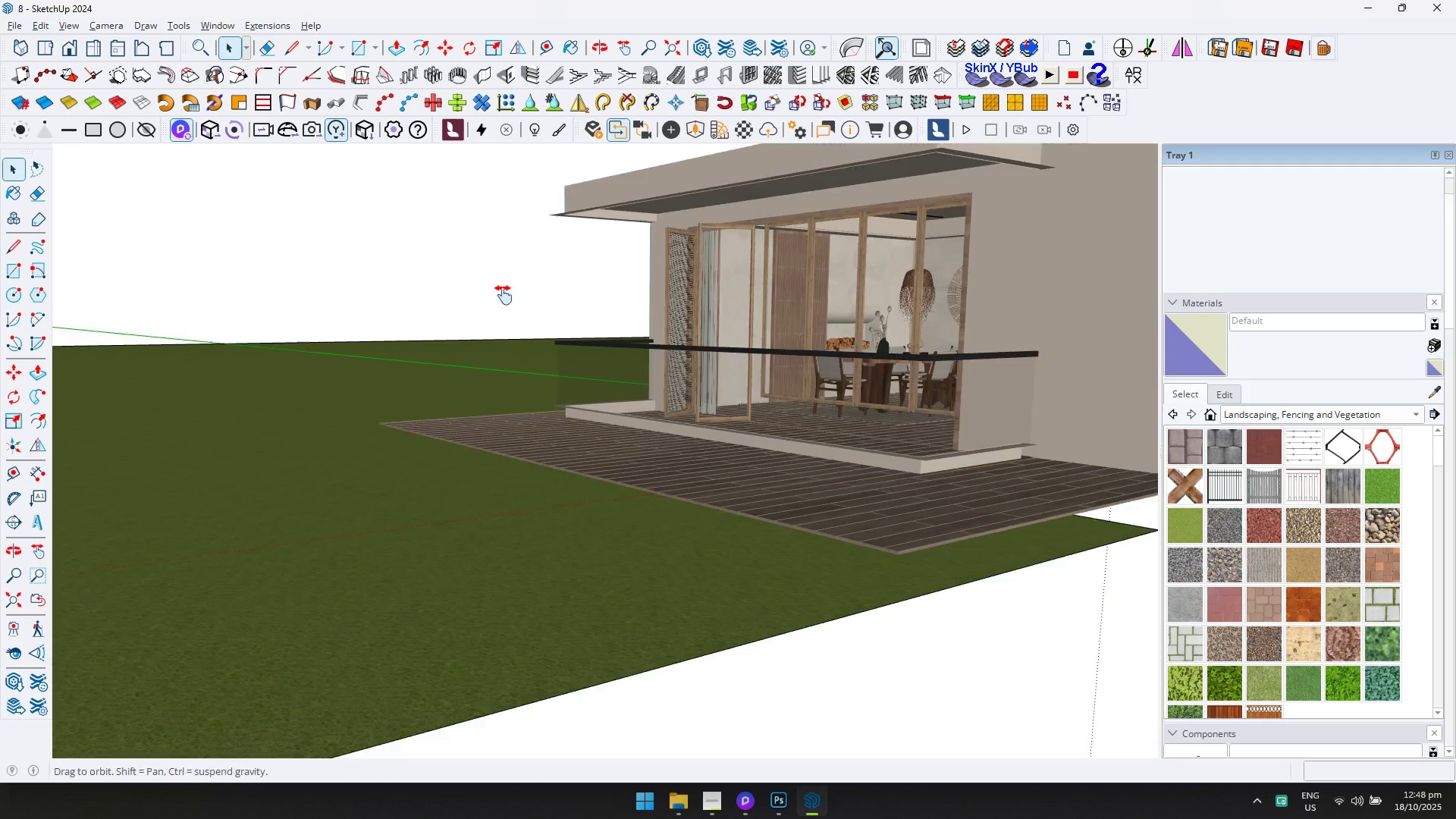 
scroll: coordinate [801, 595], scroll_direction: none, amount: 0.0
 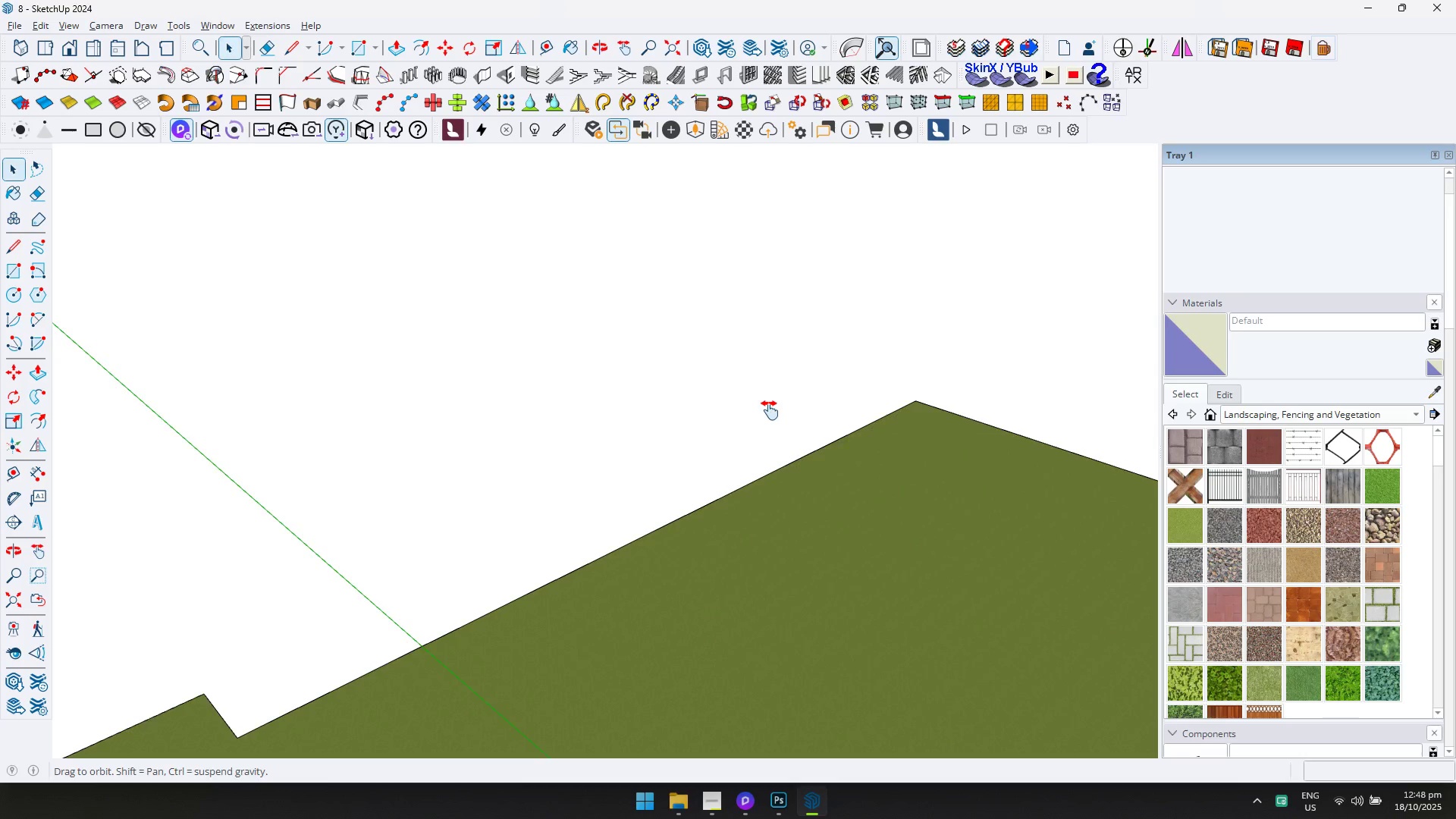 
hold_key(key=ShiftLeft, duration=0.5)
 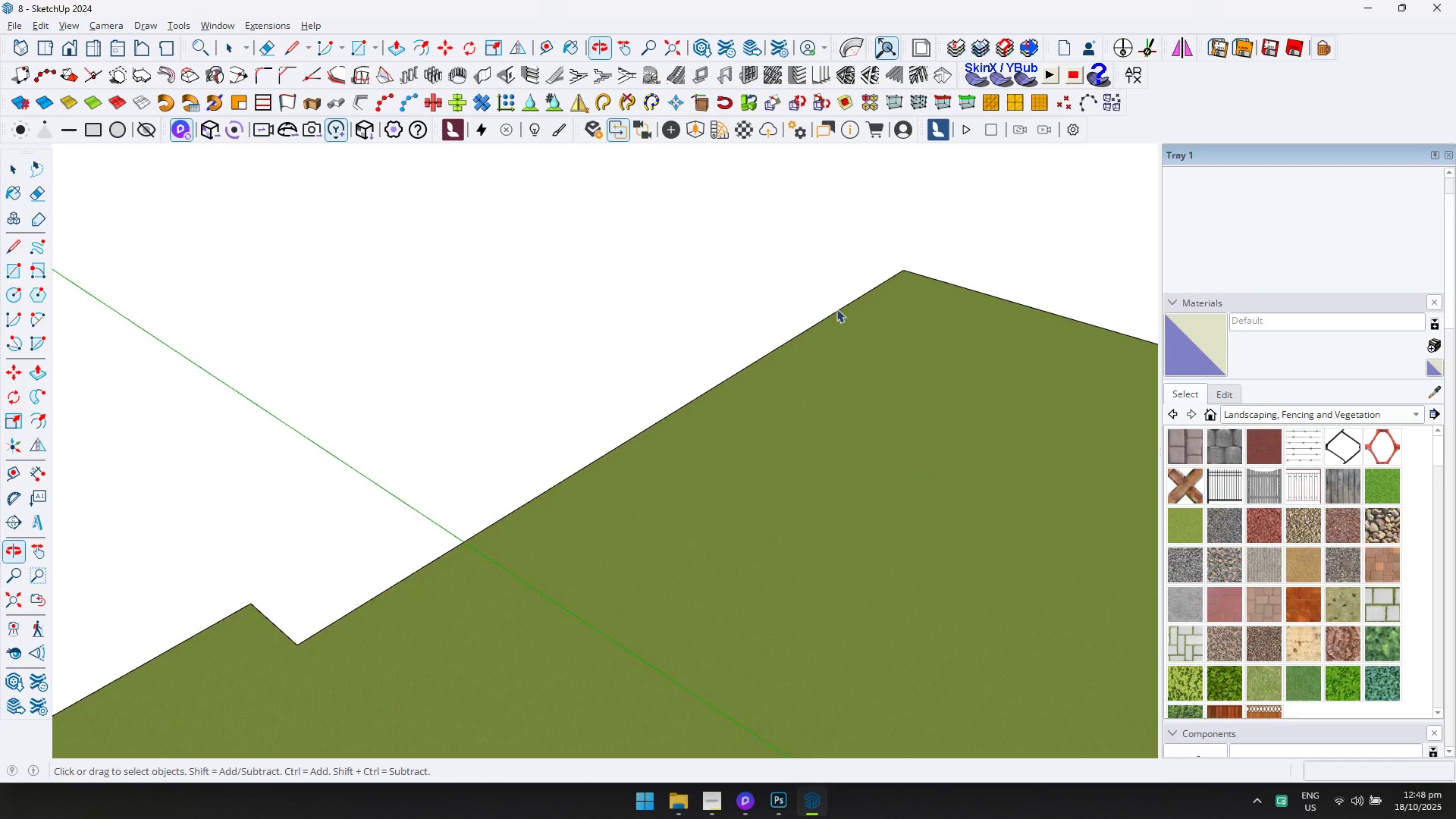 
scroll: coordinate [861, 211], scroll_direction: up, amount: 1.0
 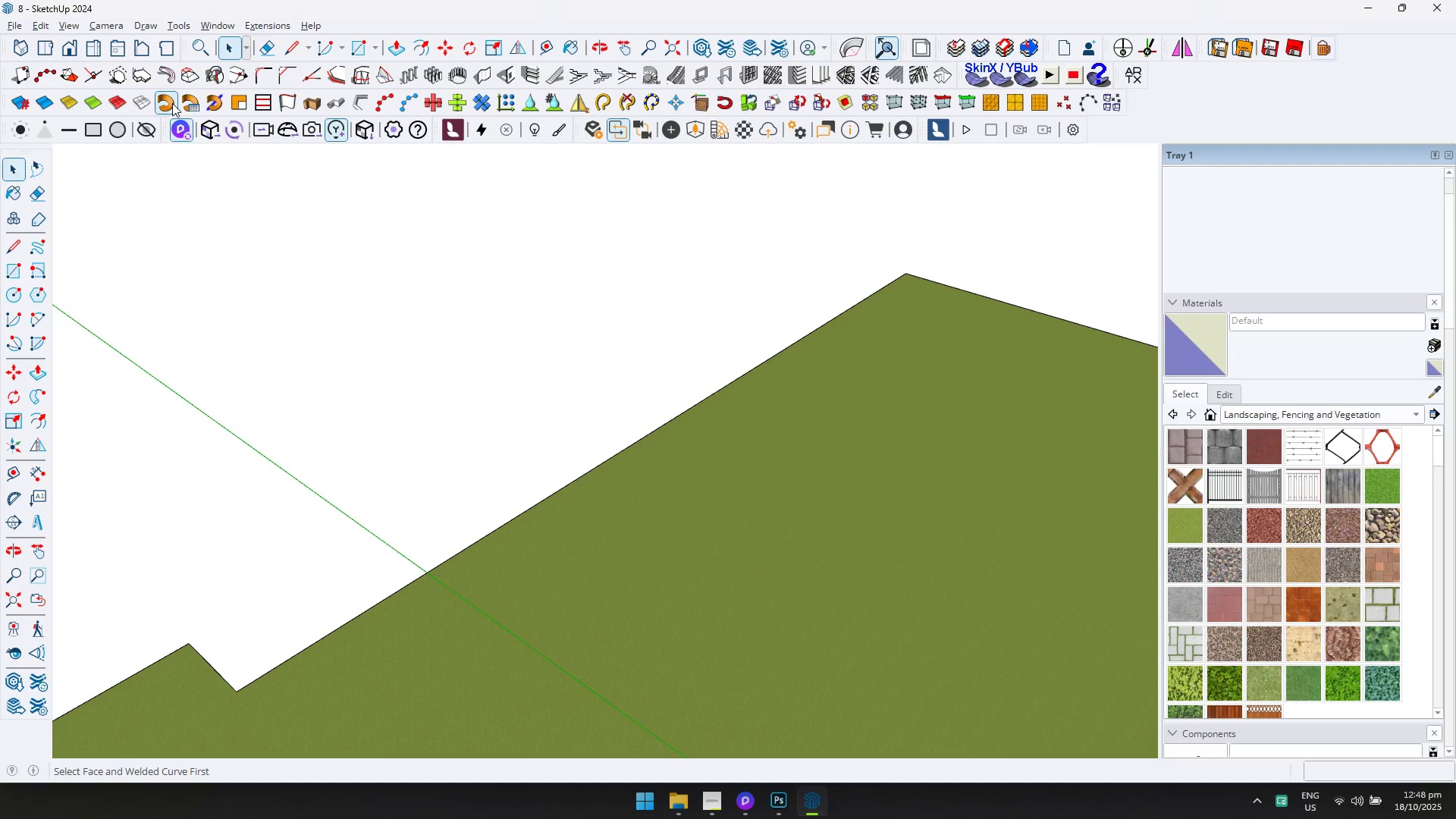 
wait(7.98)
 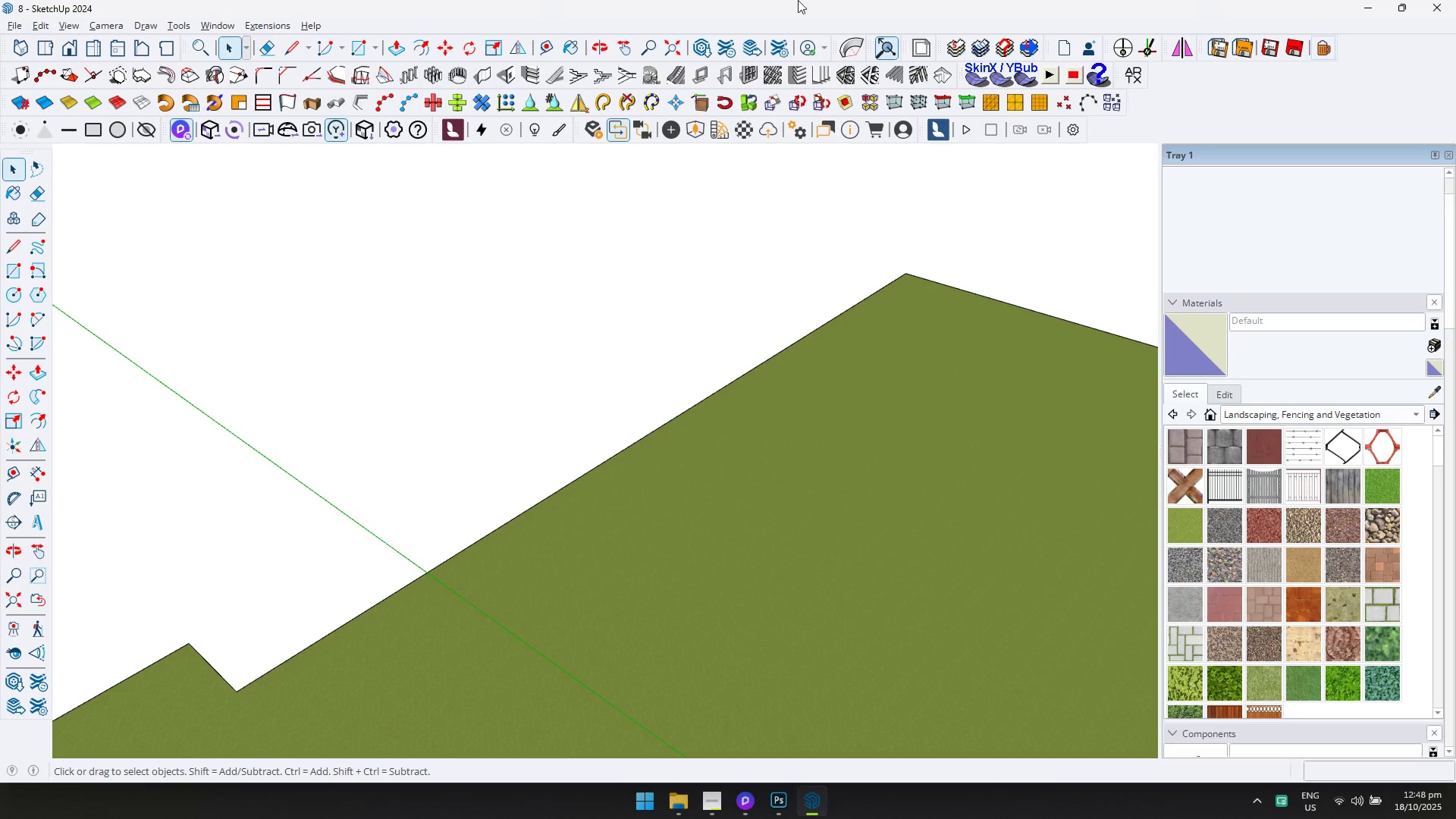 
left_click([173, 101])
 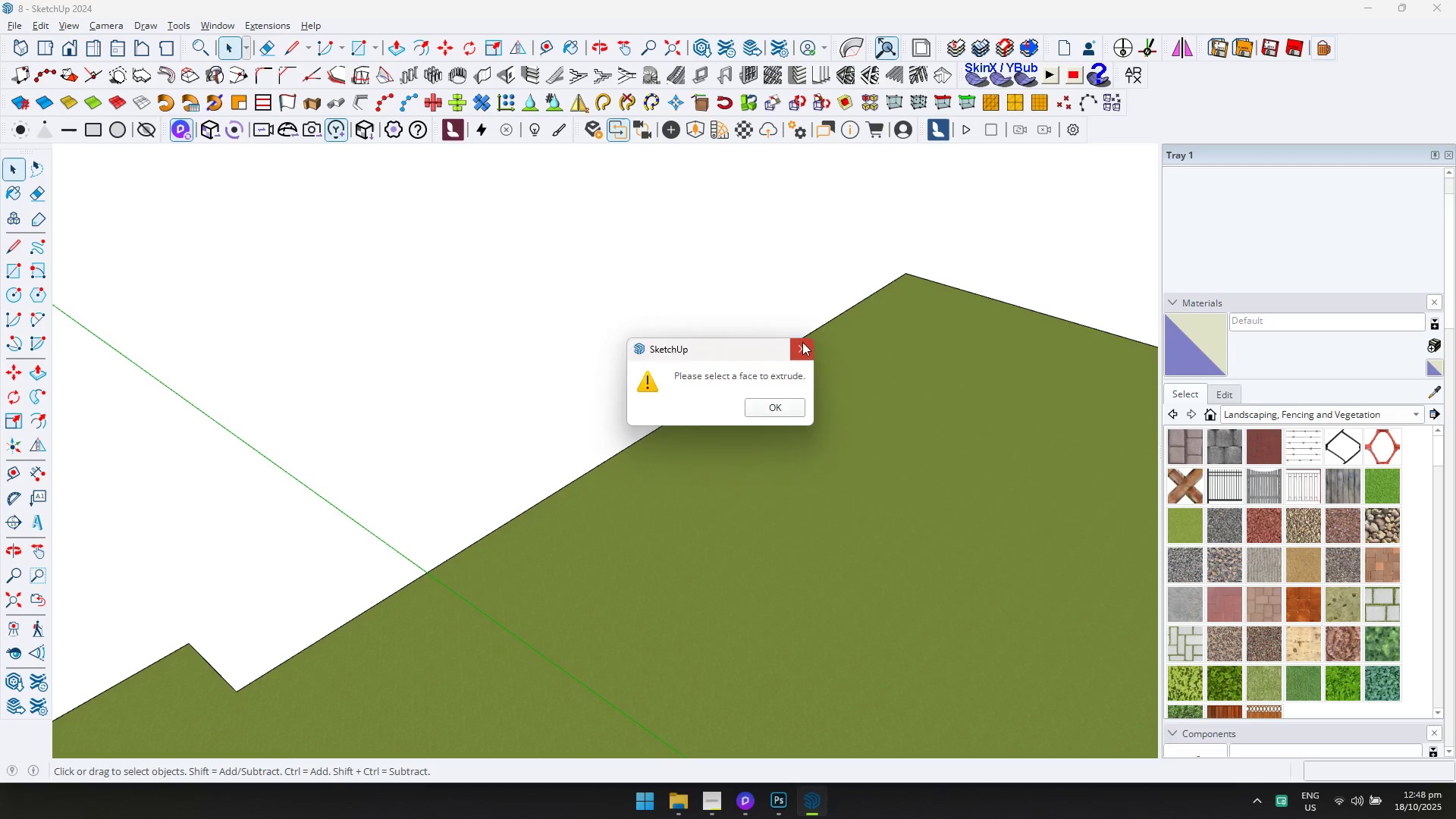 
mouse_move([185, 97])
 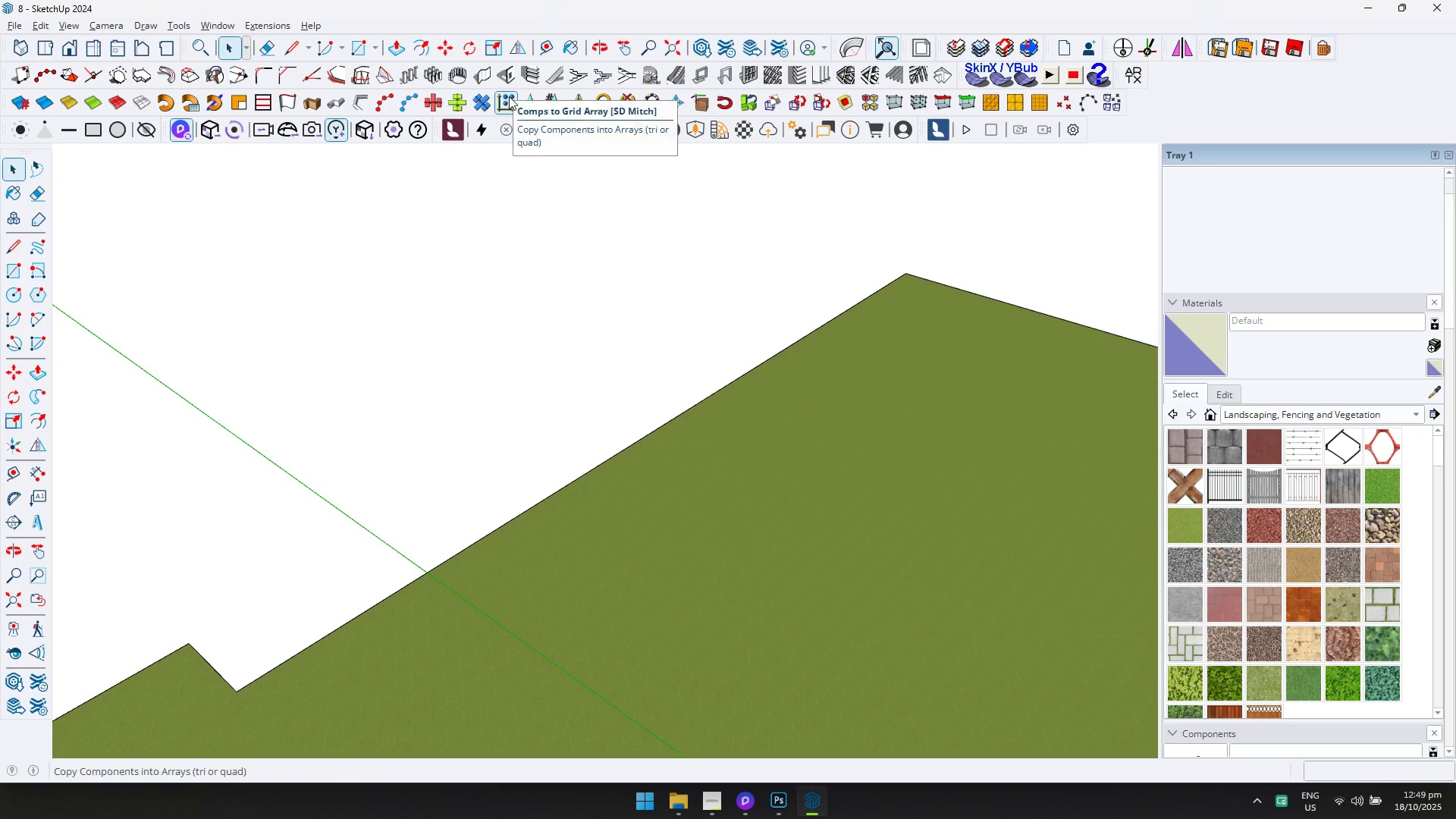 
wait(7.12)
 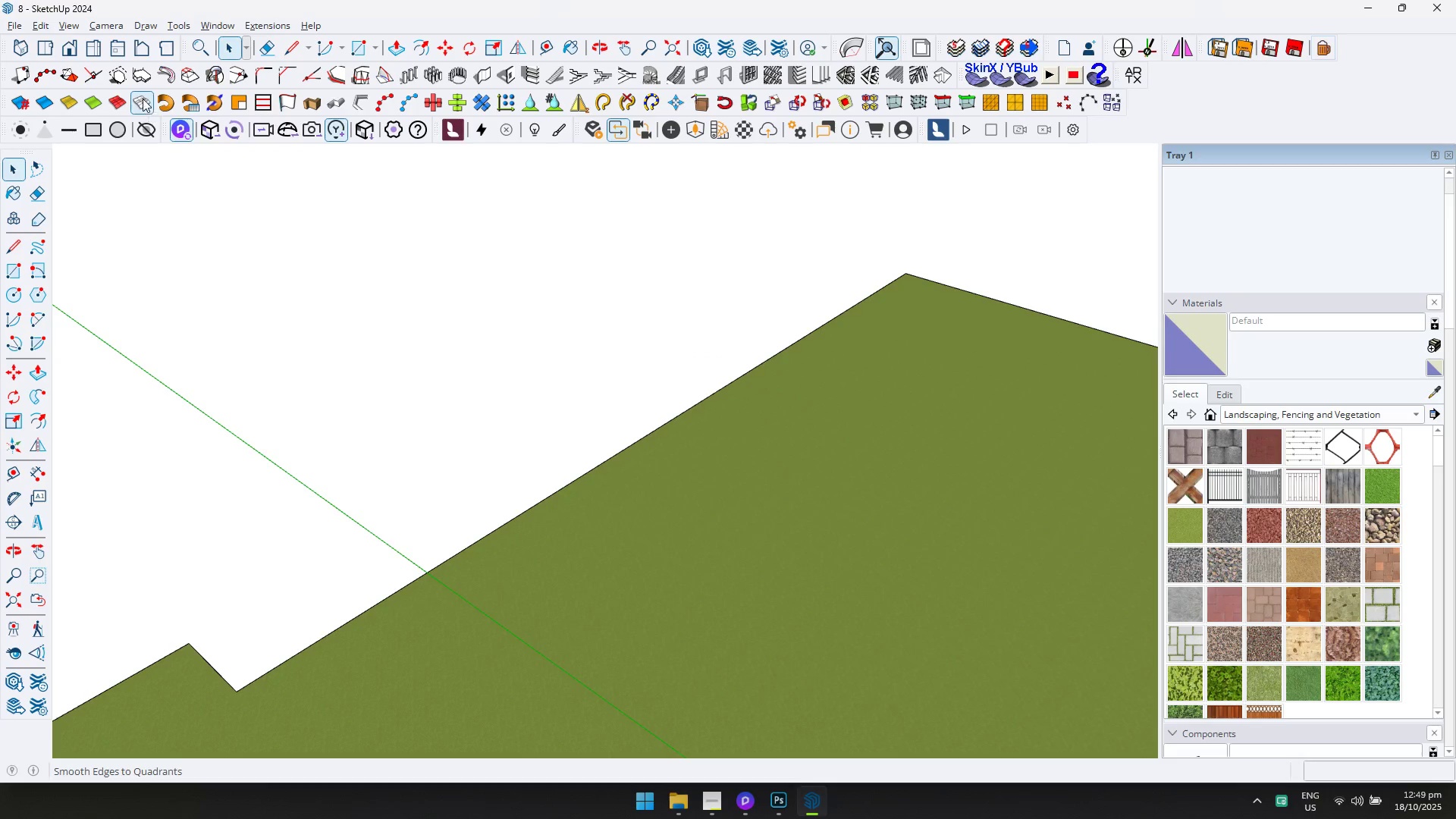 
scroll: coordinate [811, 417], scroll_direction: down, amount: 7.0
 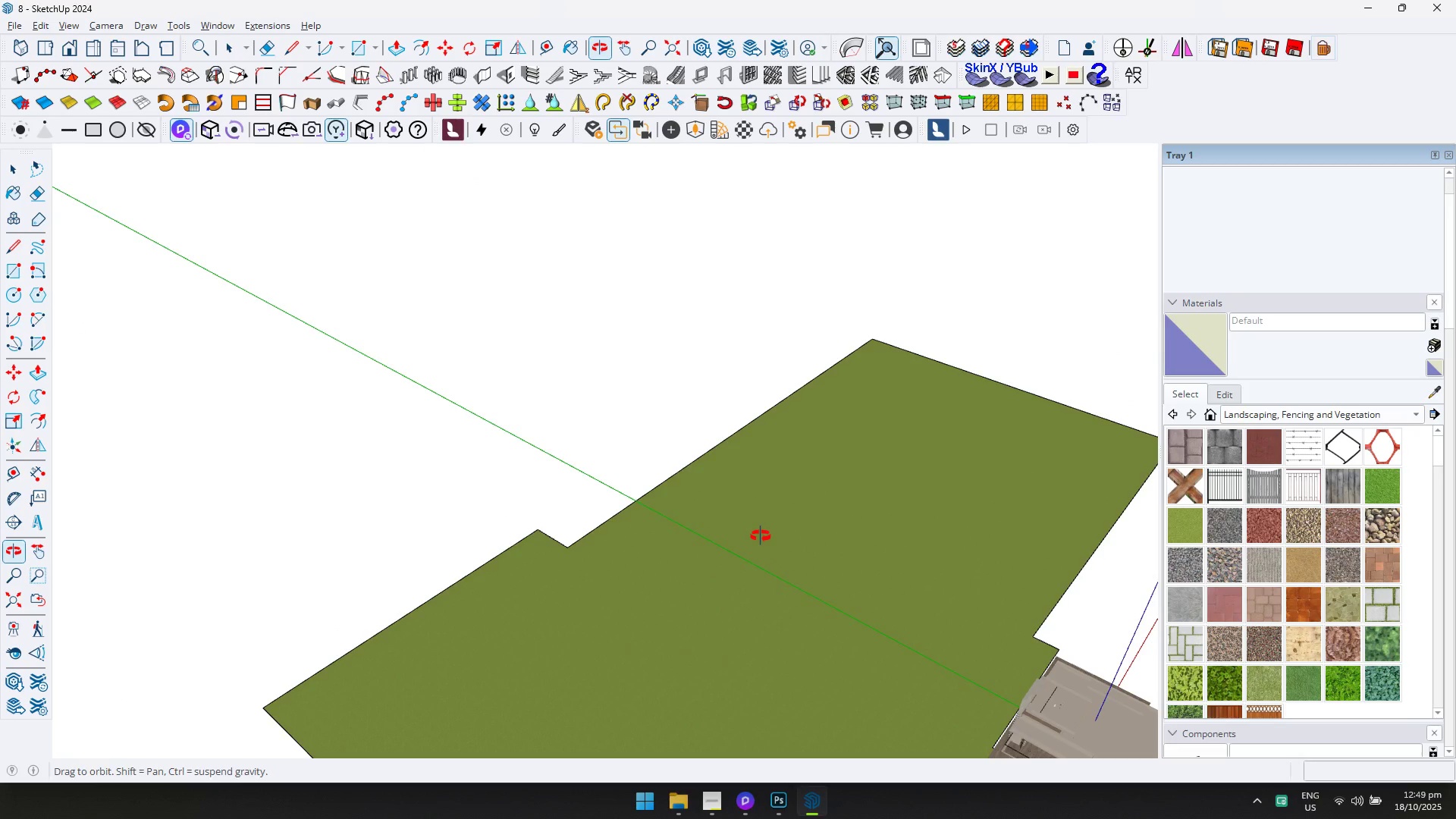 
hold_key(key=ShiftLeft, duration=0.32)
 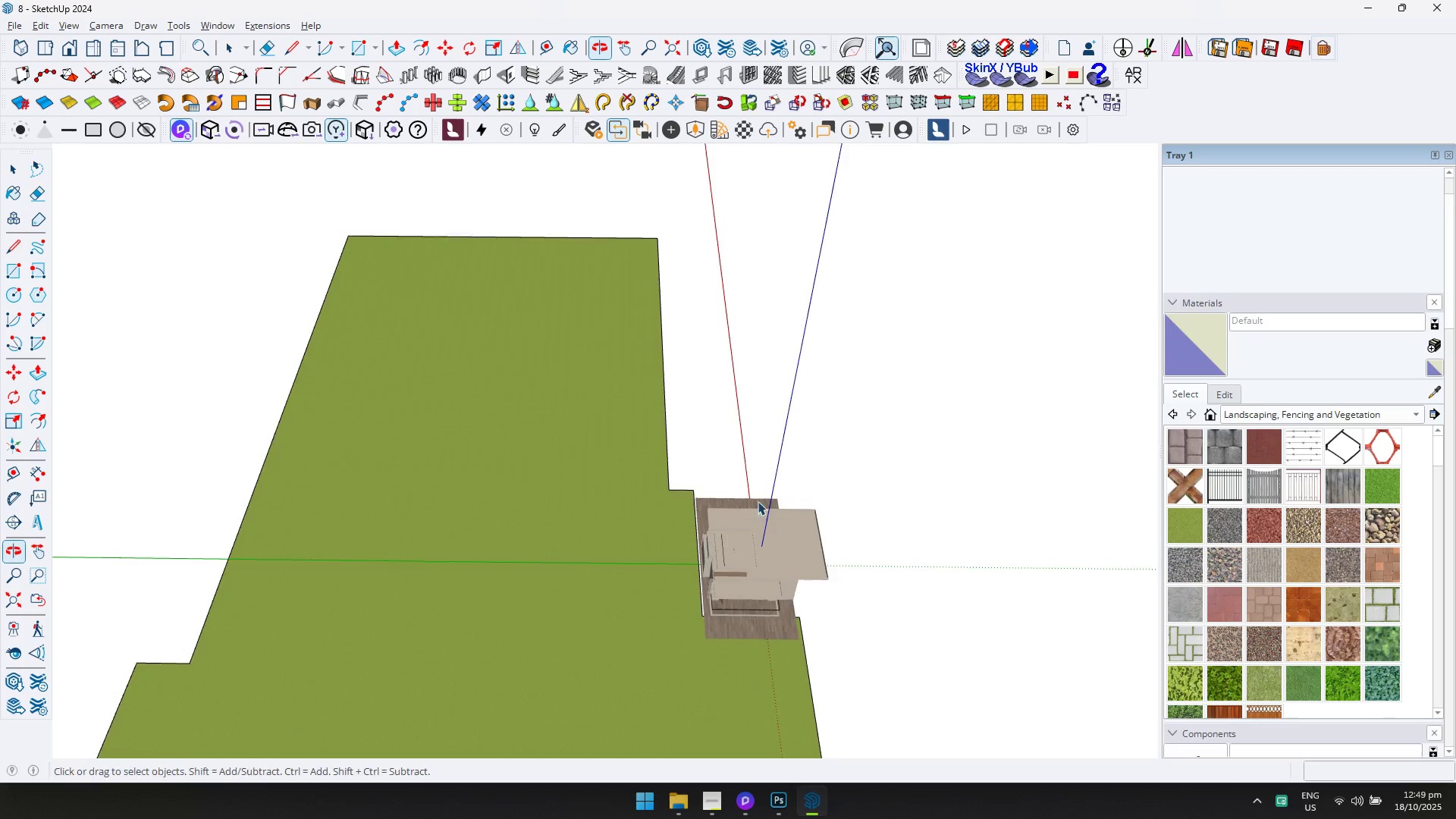 
scroll: coordinate [657, 598], scroll_direction: up, amount: 19.0
 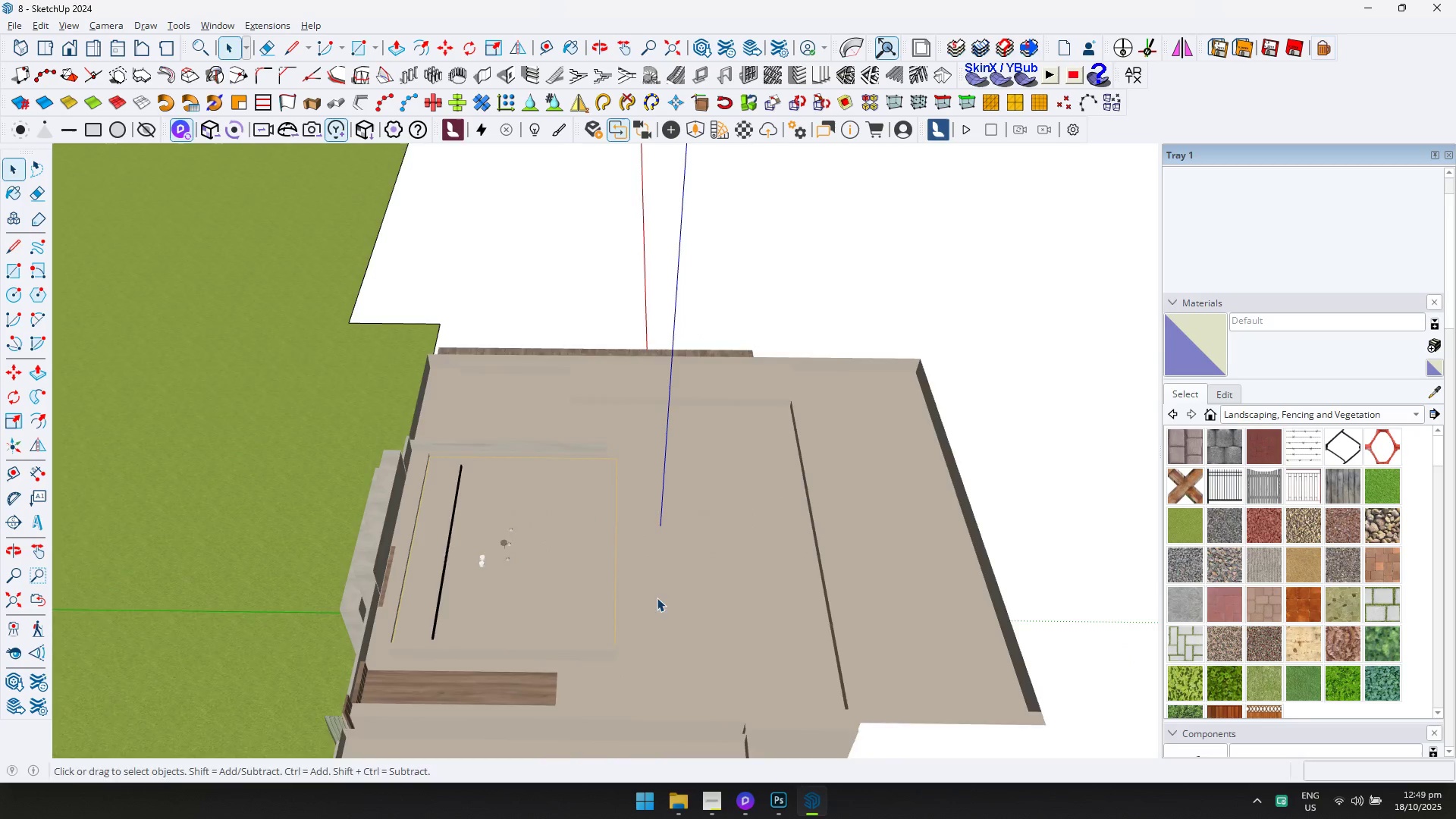 
key(Shift+ShiftLeft)
 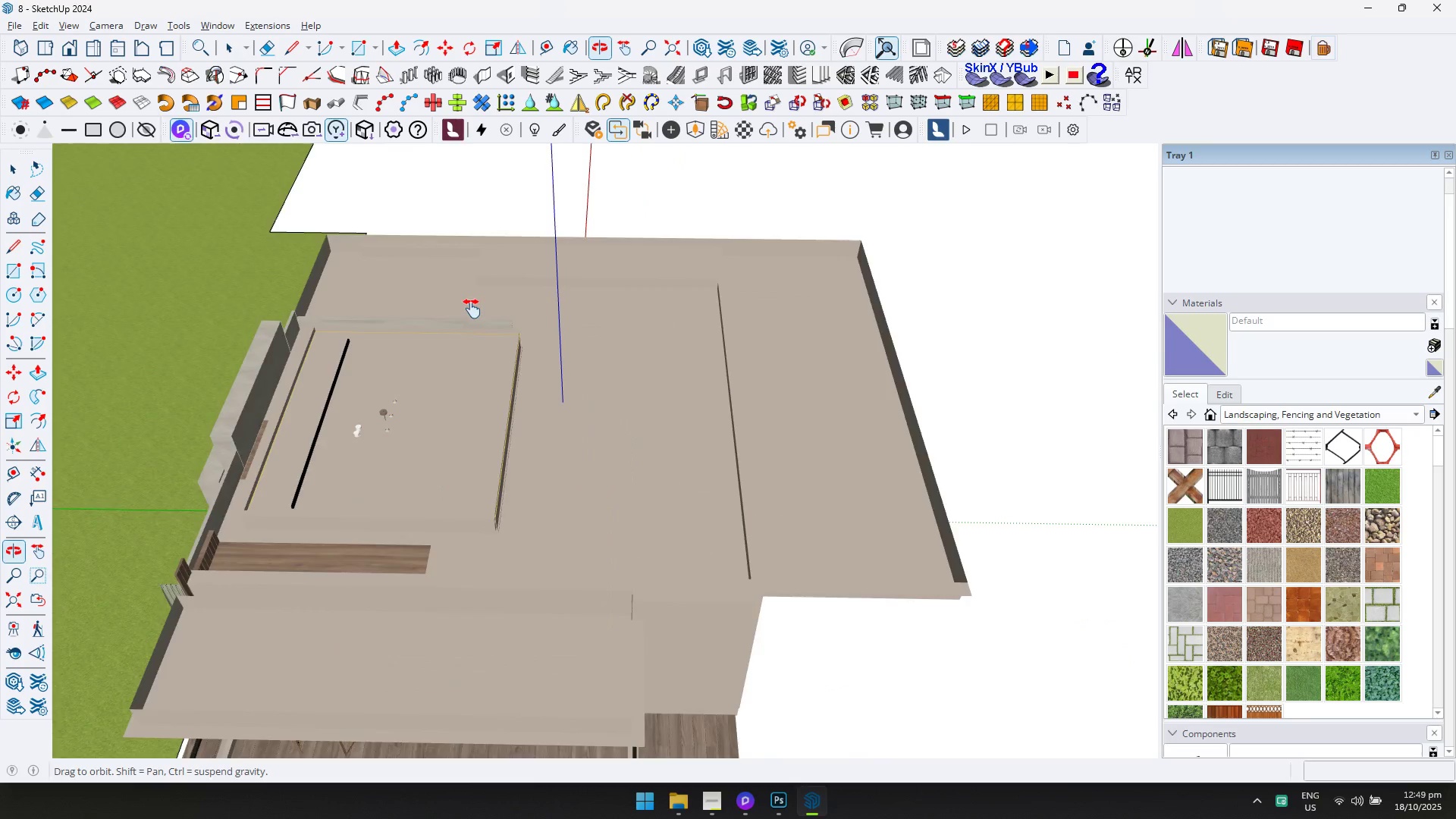 
scroll: coordinate [386, 596], scroll_direction: up, amount: 16.0
 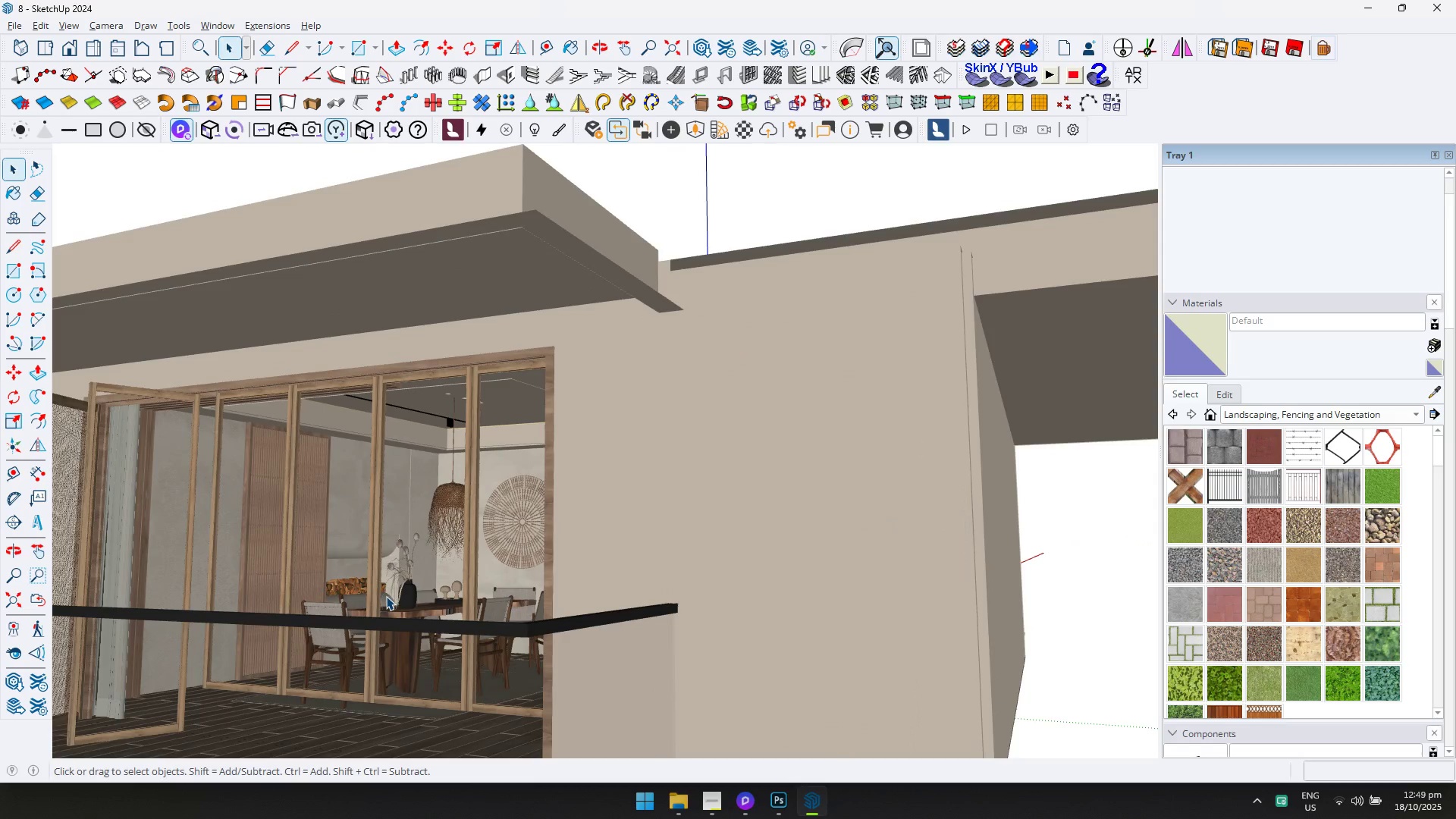 
hold_key(key=ShiftLeft, duration=0.45)
 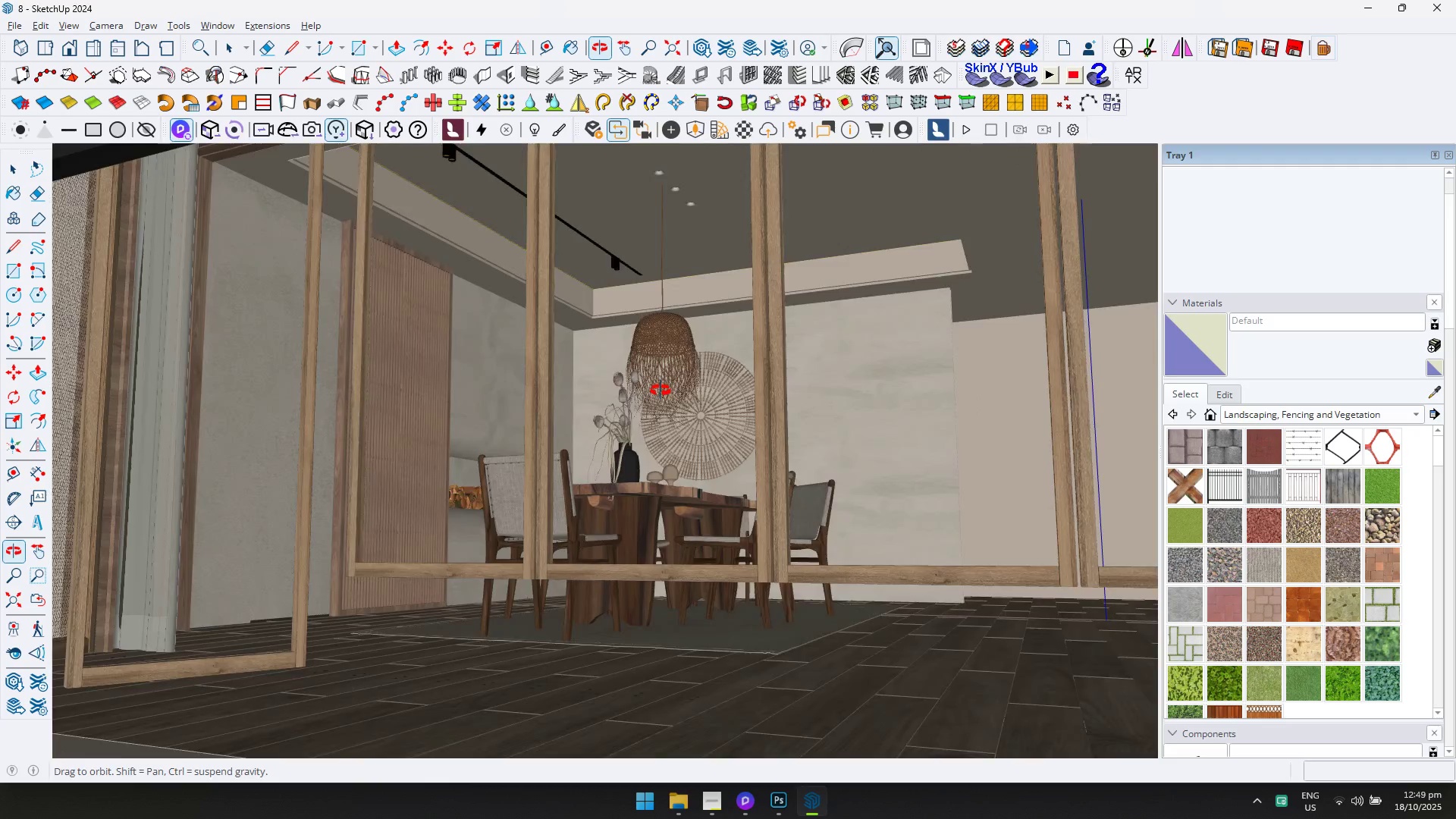 
scroll: coordinate [747, 371], scroll_direction: down, amount: 9.0
 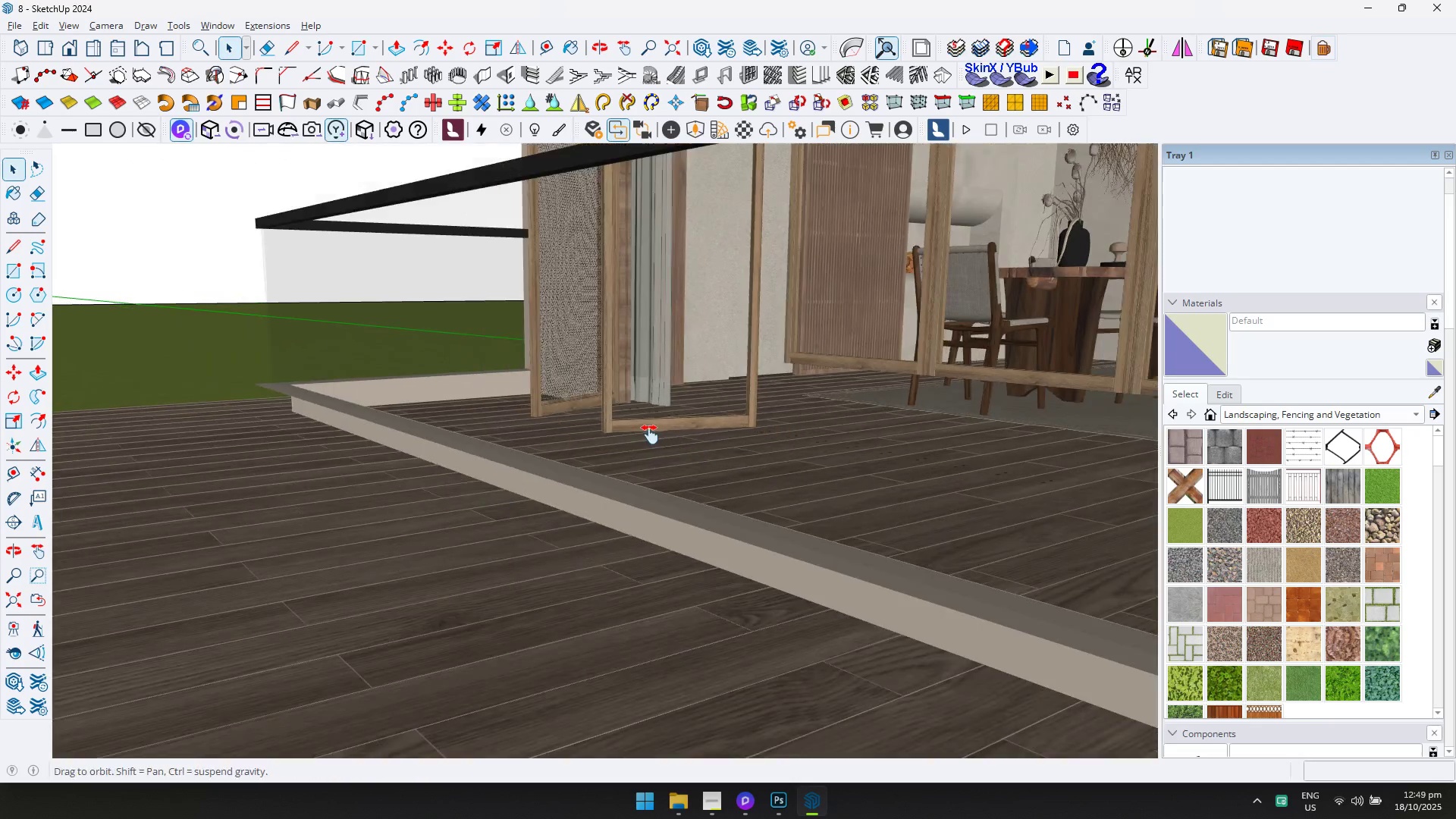 
hold_key(key=ShiftLeft, duration=0.63)
 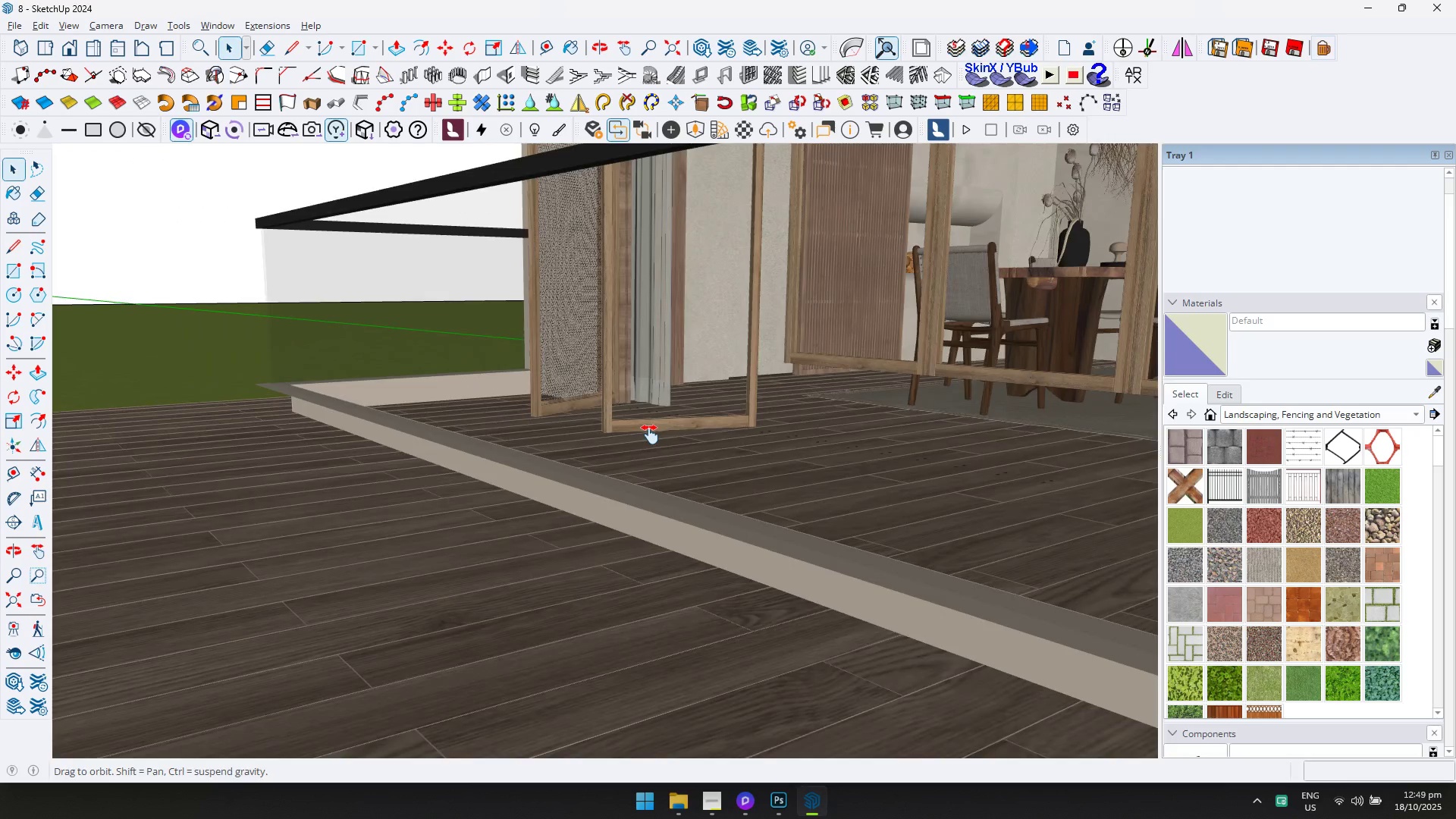 
scroll: coordinate [774, 313], scroll_direction: down, amount: 3.0
 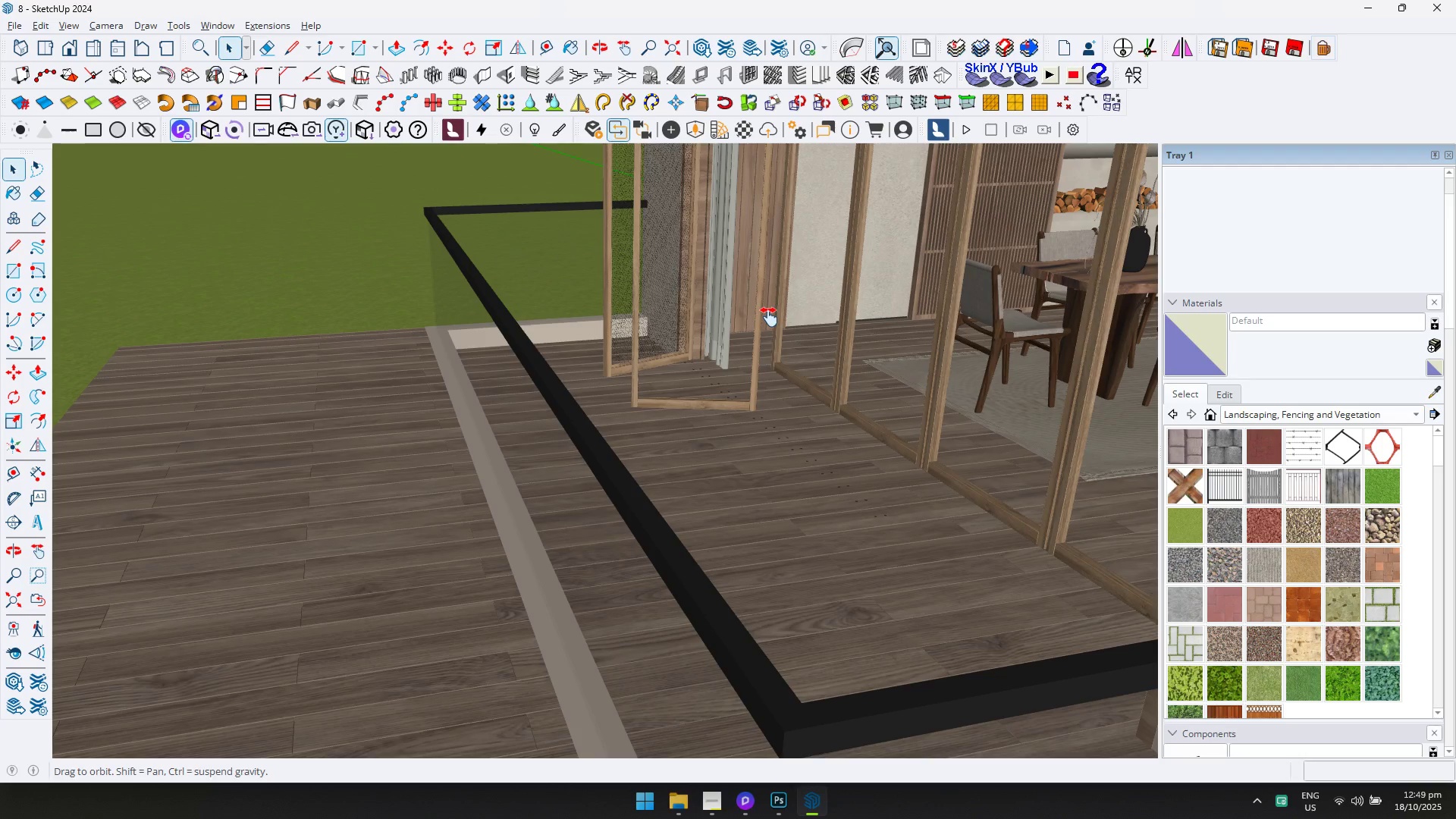 
hold_key(key=ShiftLeft, duration=0.5)
 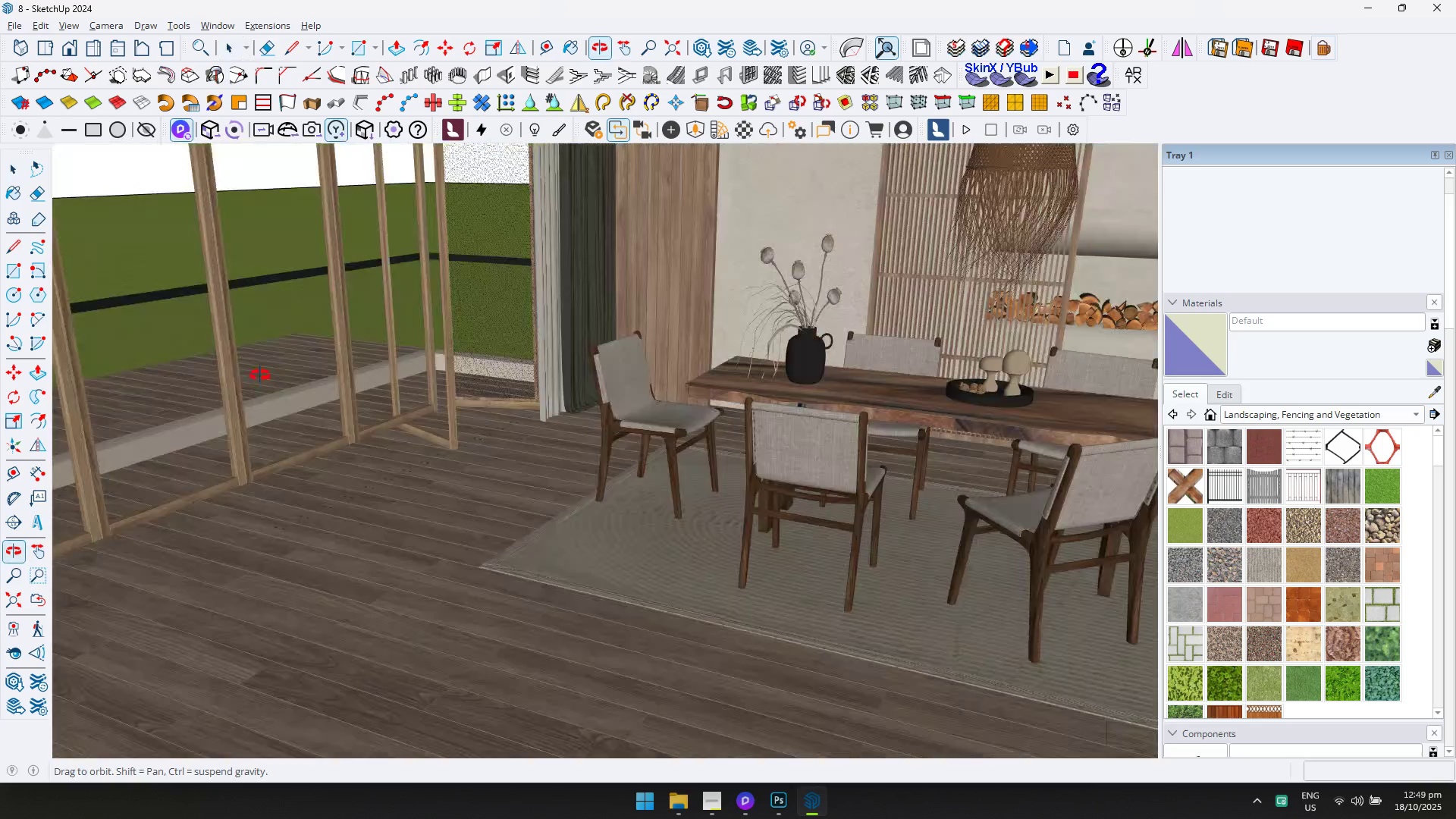 
key(Alt+Tab)
 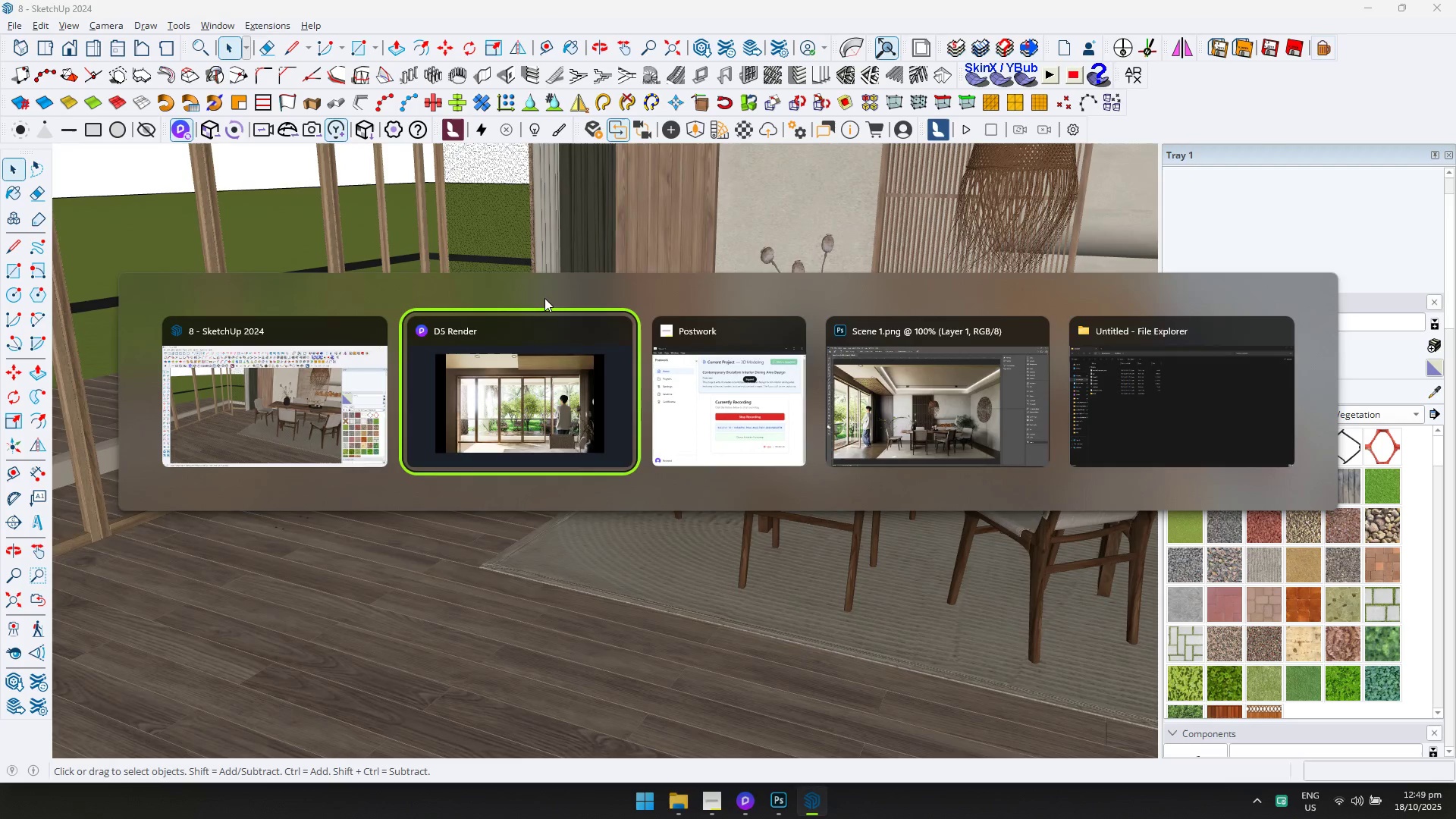 
key(Alt+Tab)
 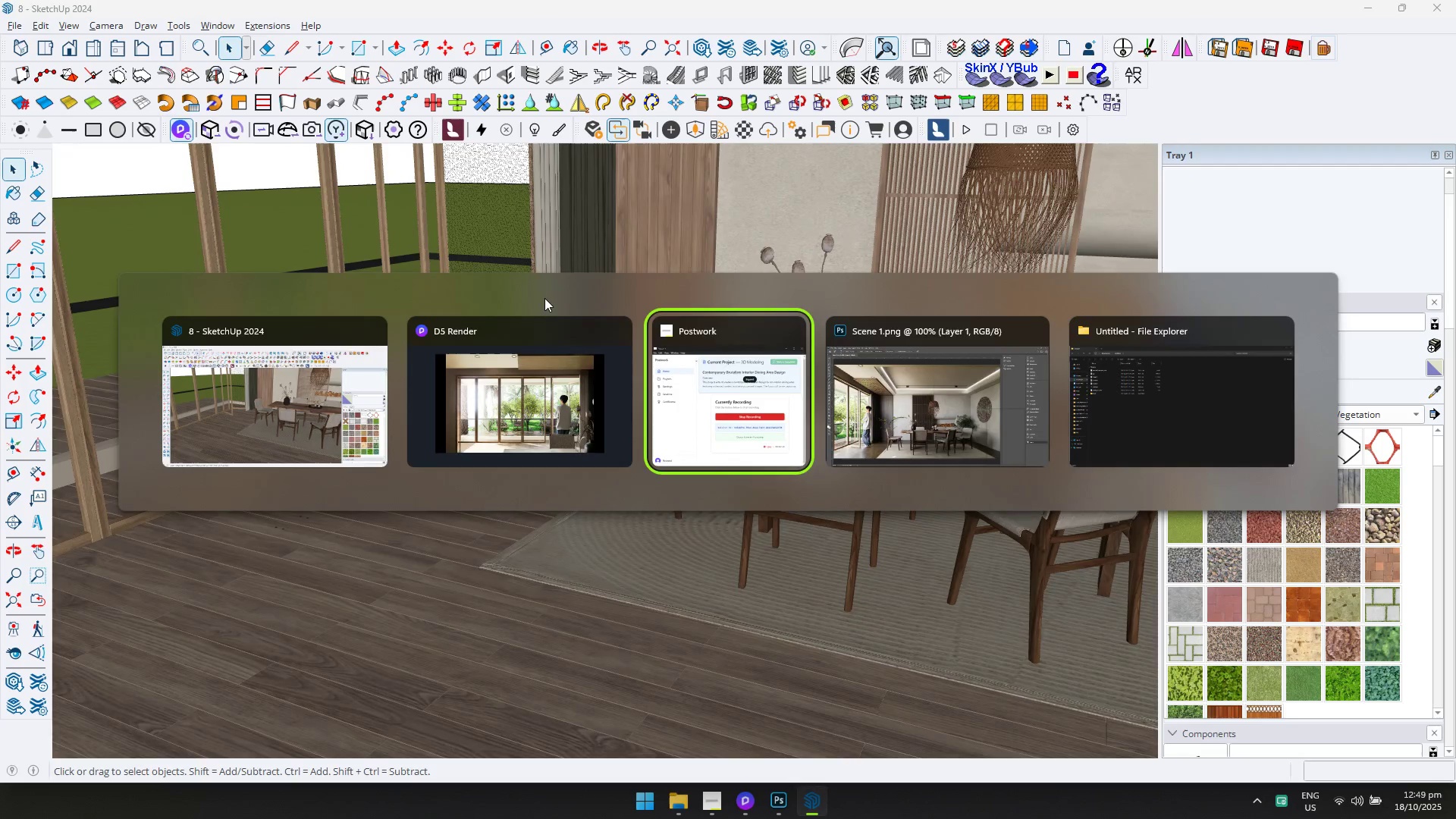 
key(Alt+Tab)
 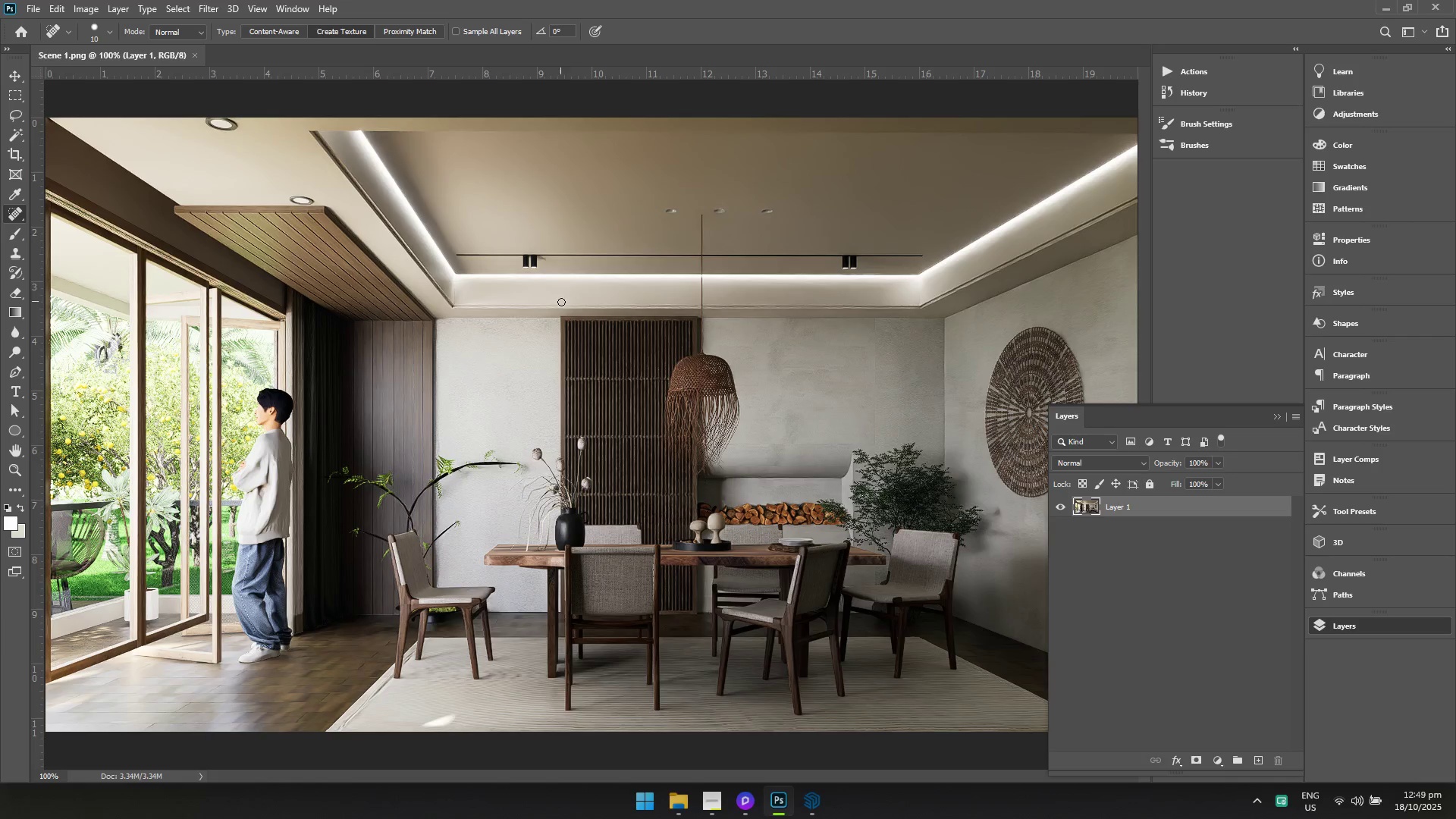 
key(Alt+Tab)
 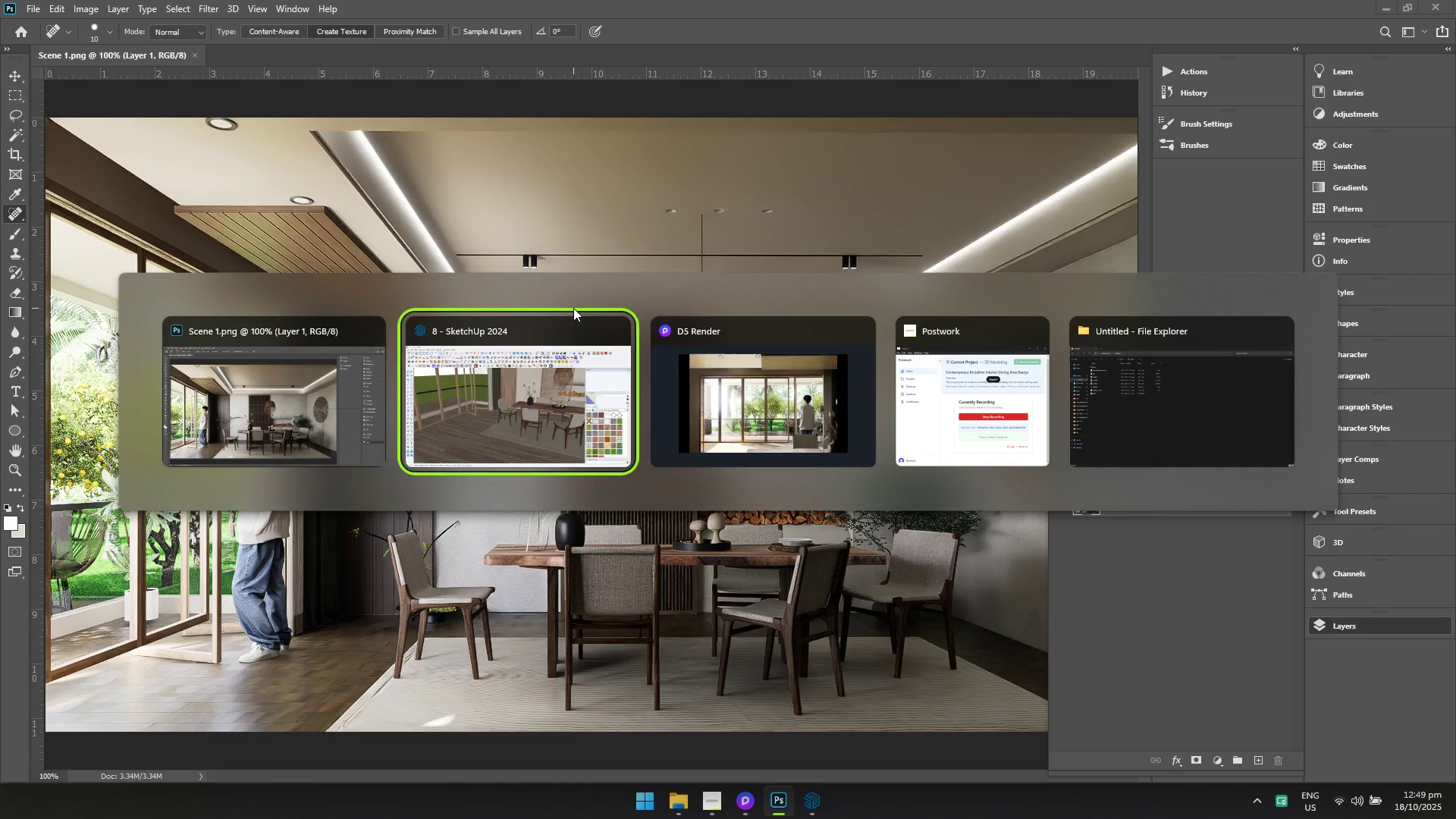 
key(Alt+Tab)
 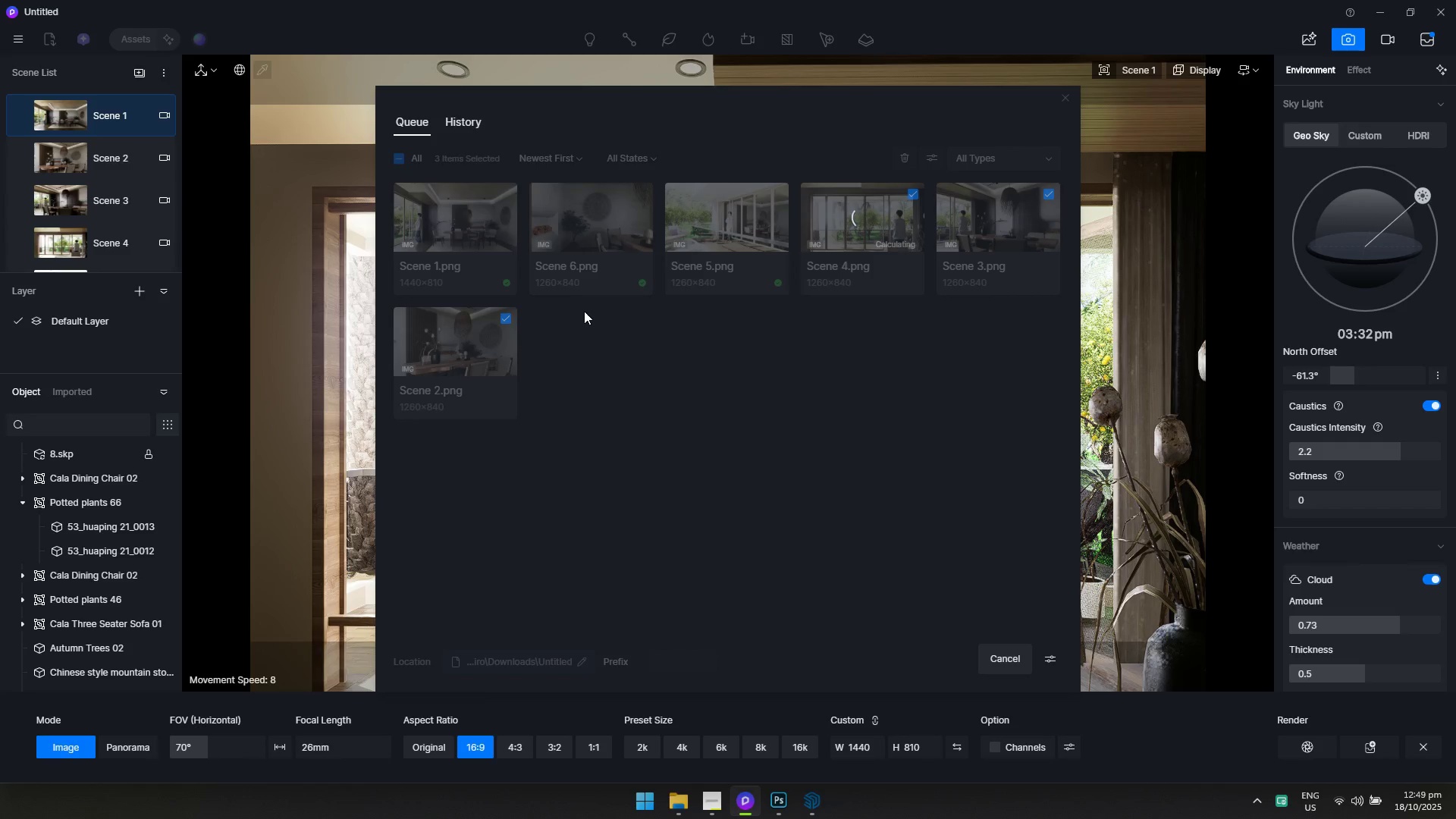 
key(Alt+Tab)
 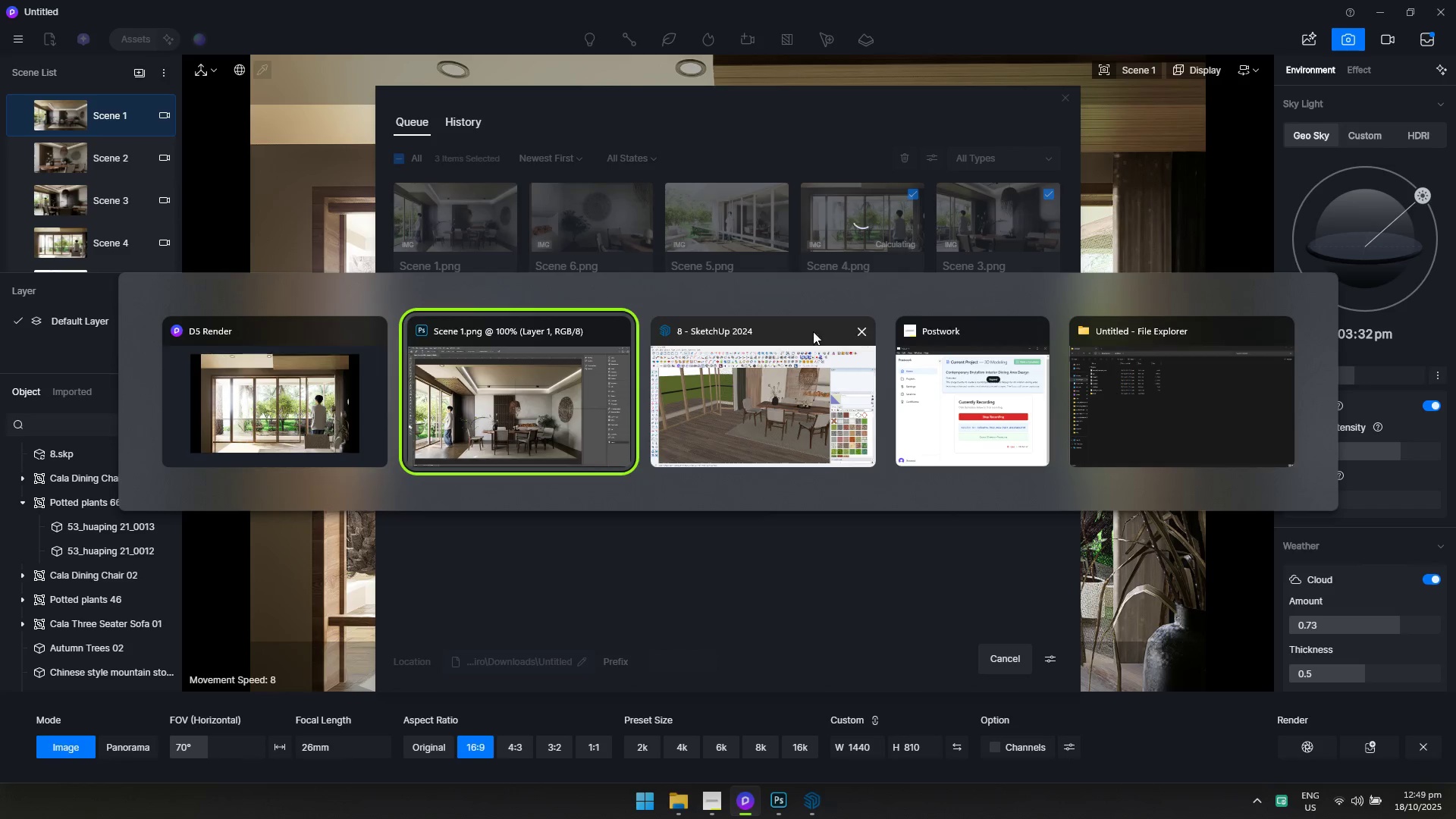 
key(Alt+Tab)
 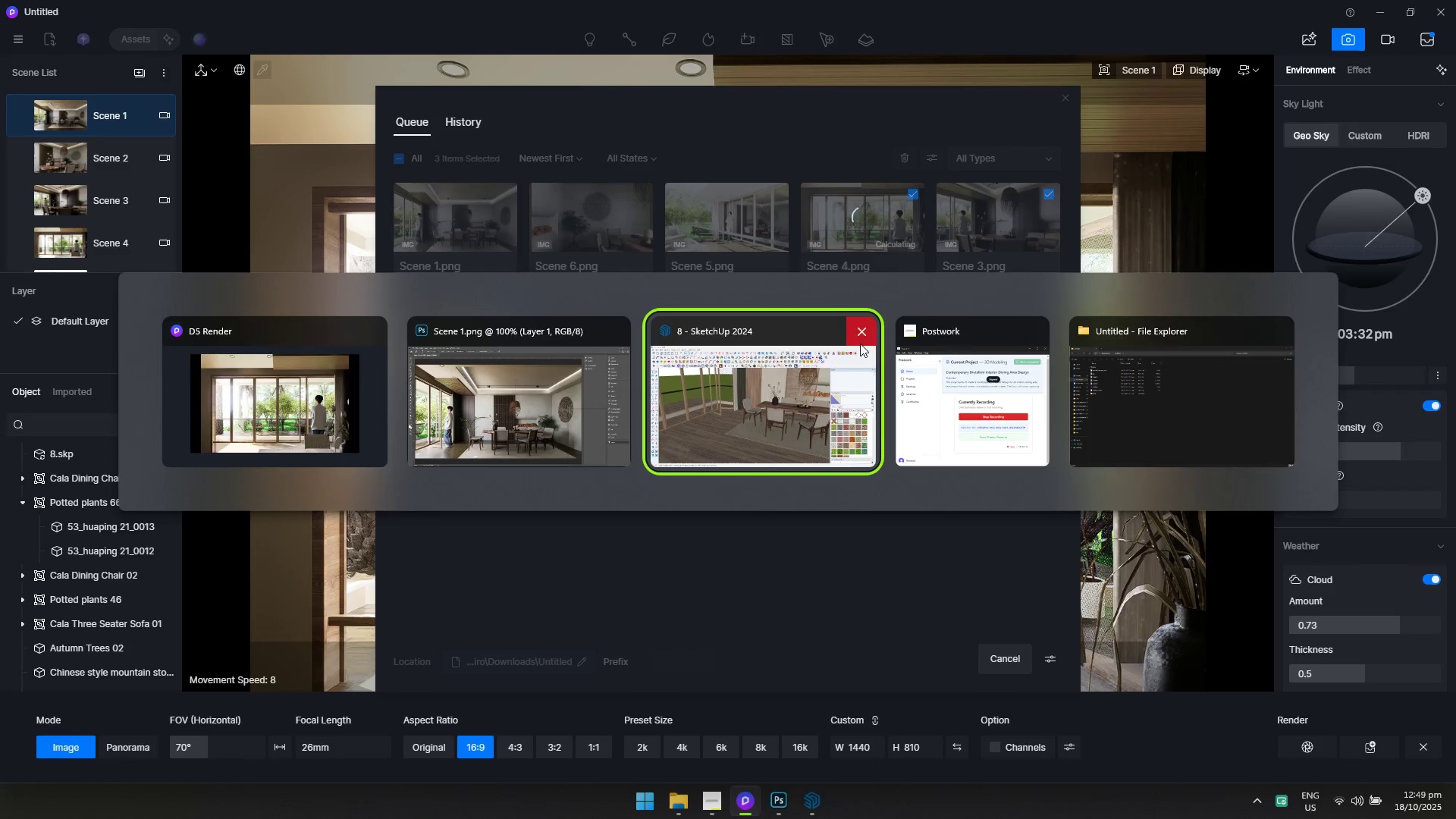 
key(Alt+Tab)
 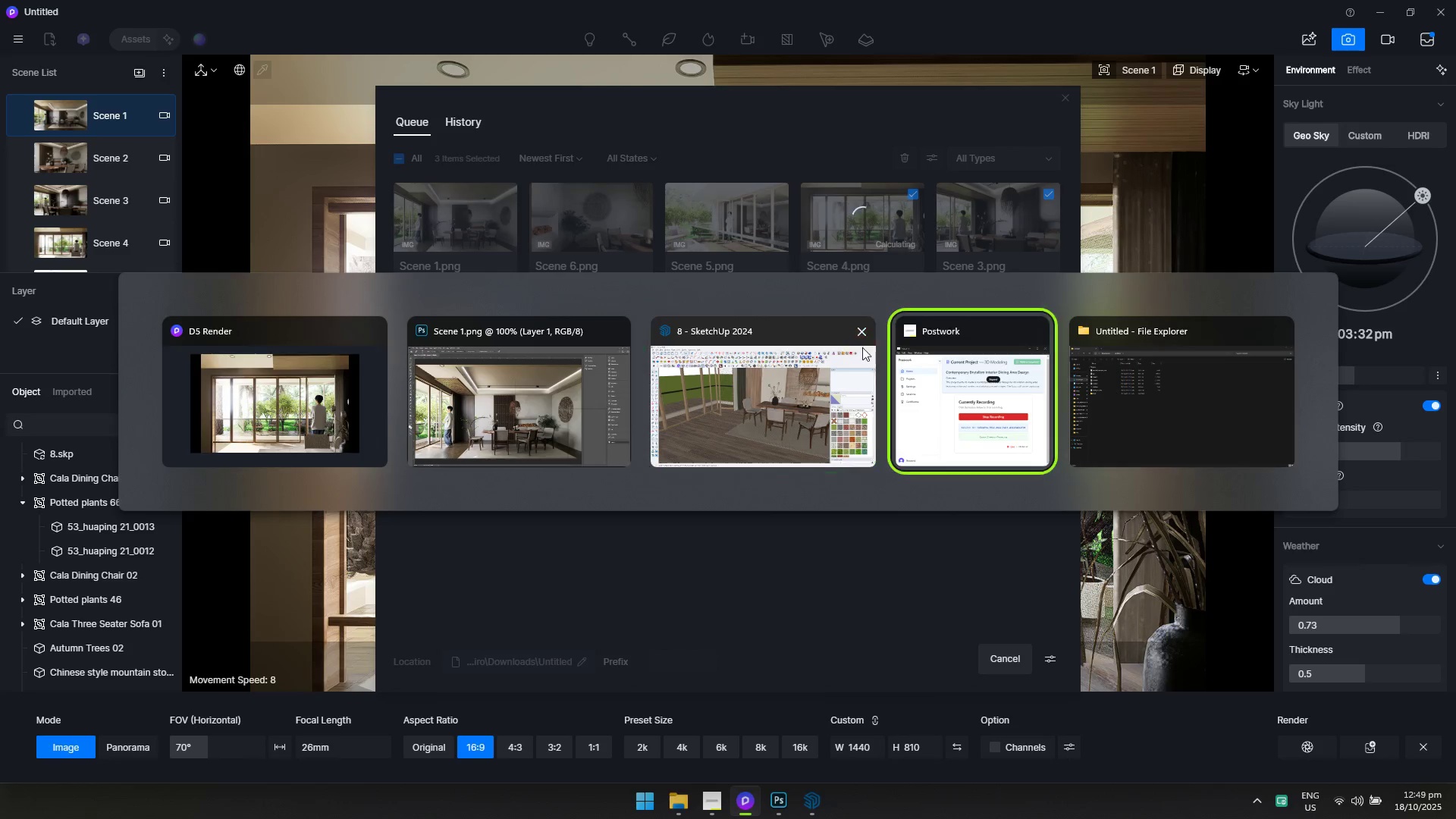 
key(Alt+Tab)
 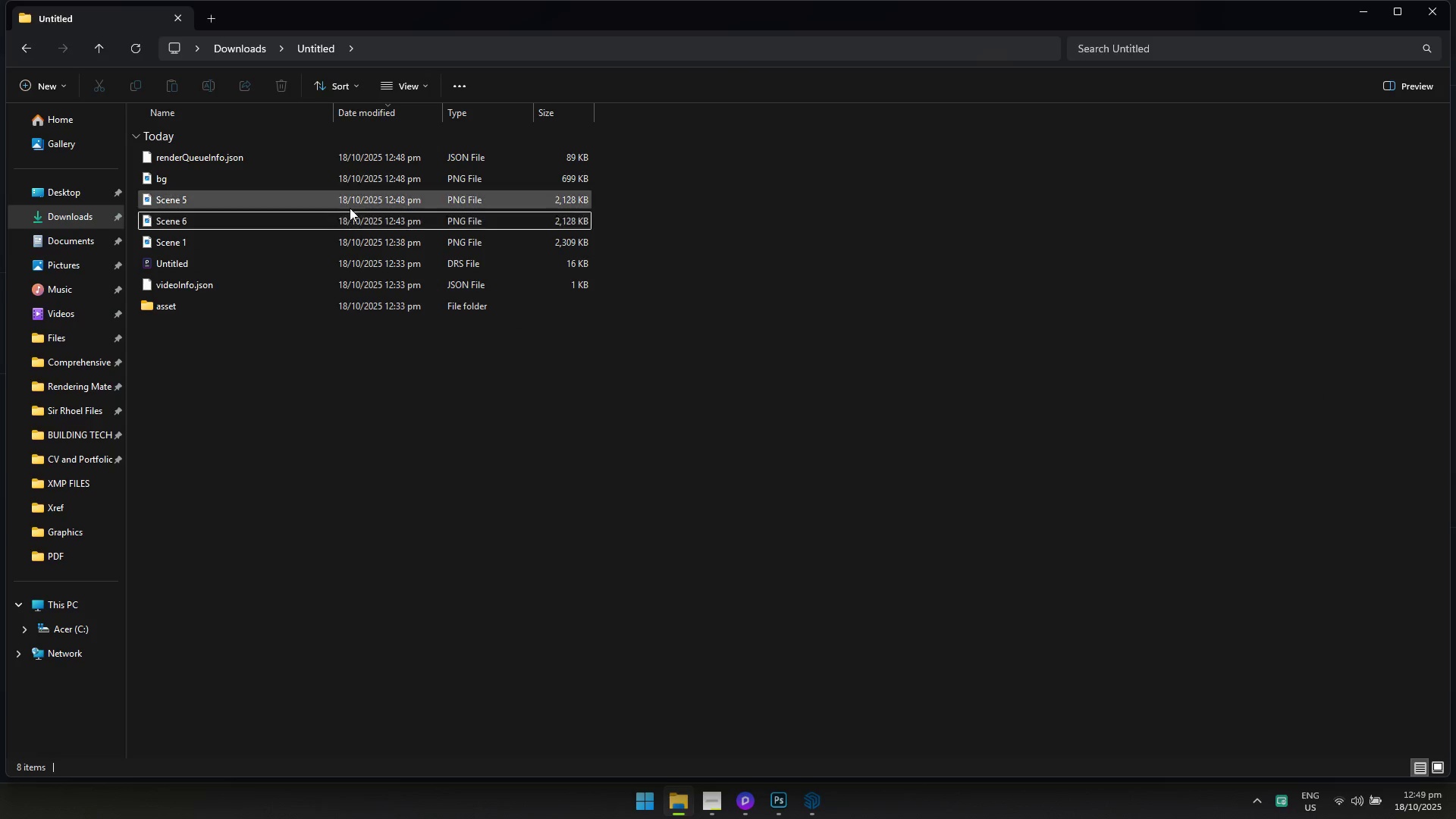 
double_click([350, 207])
 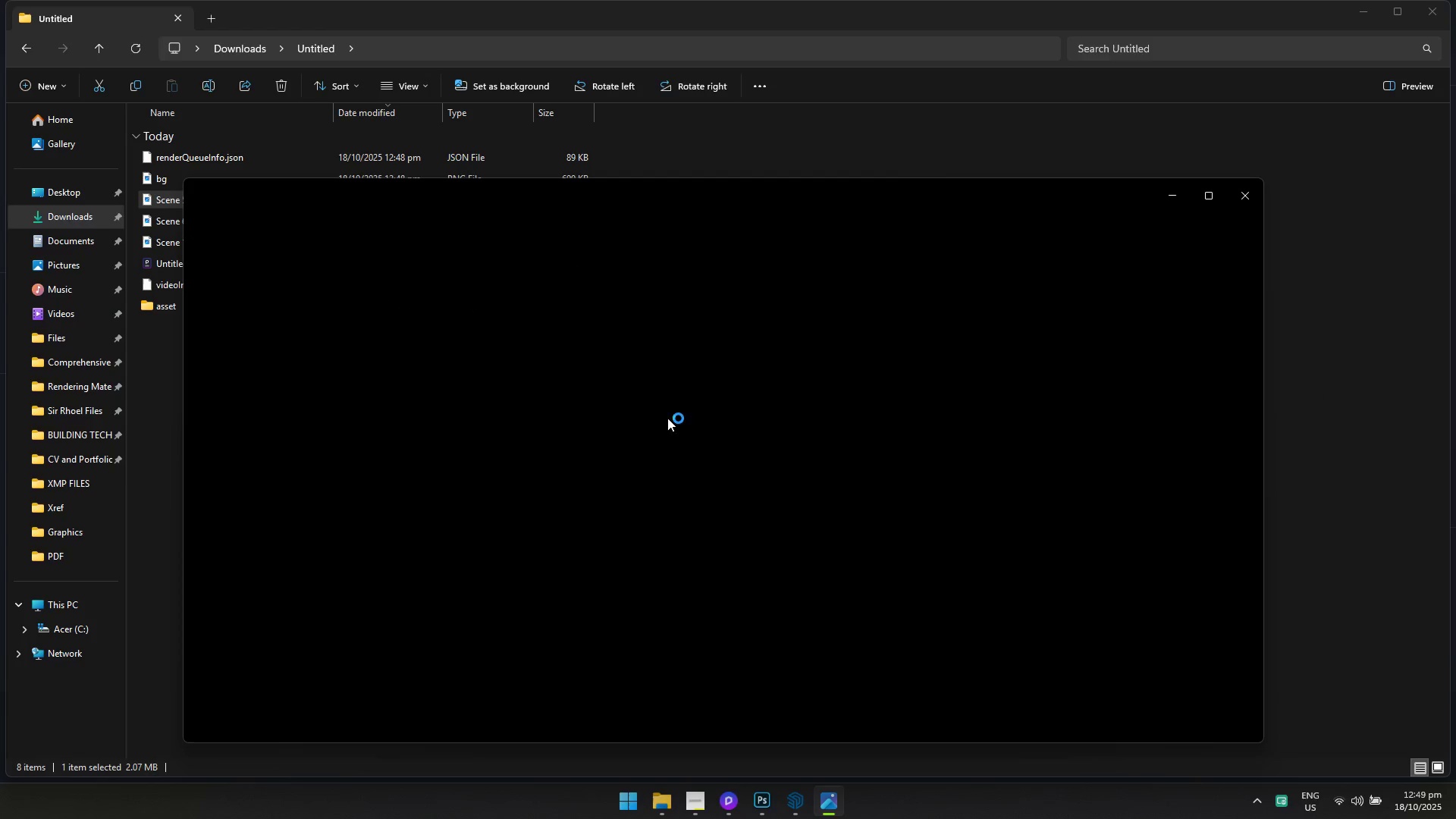 
scroll: coordinate [663, 463], scroll_direction: up, amount: 7.0
 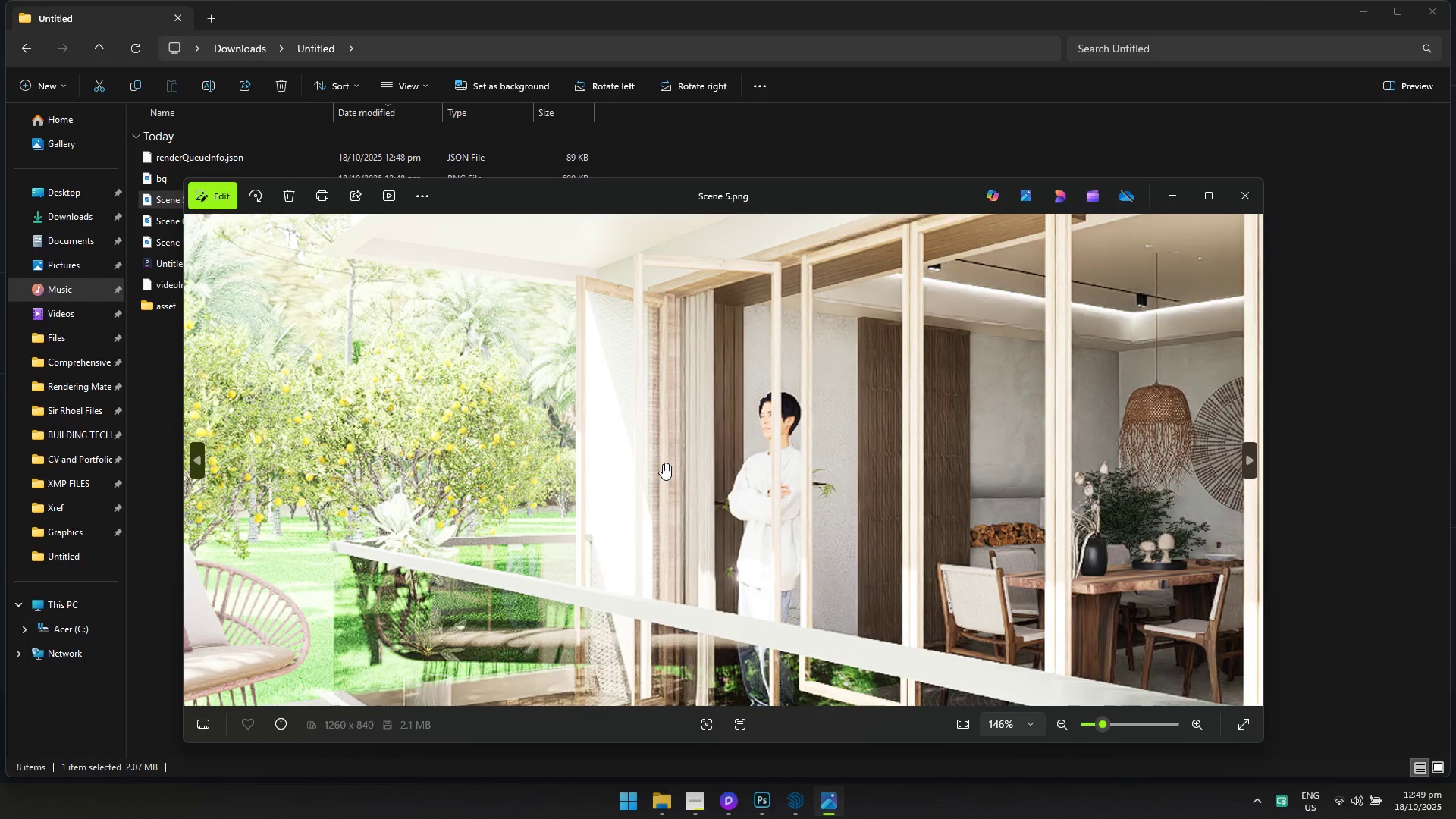 
scroll: coordinate [645, 478], scroll_direction: down, amount: 13.0
 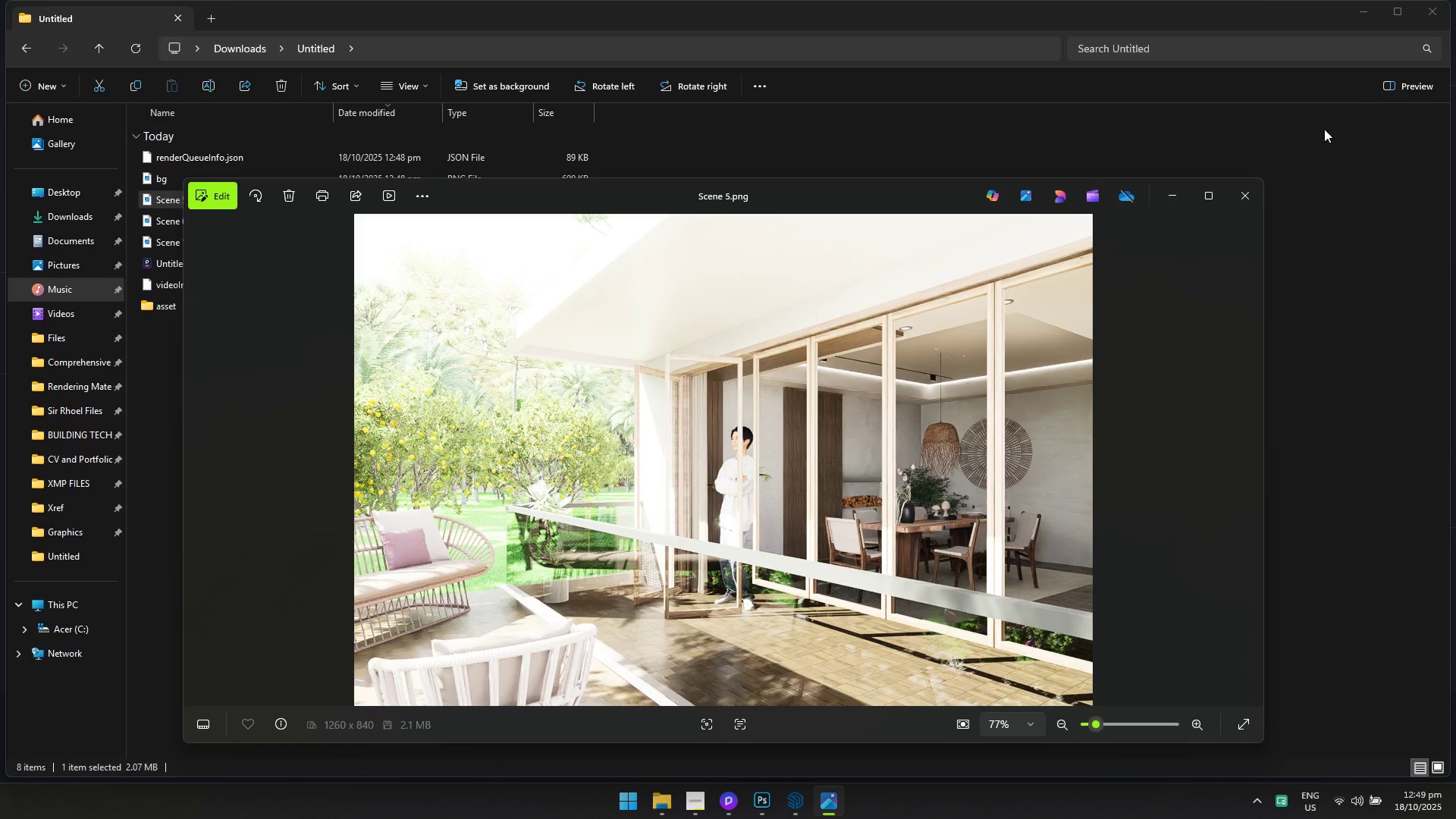 
left_click([1237, 207])
 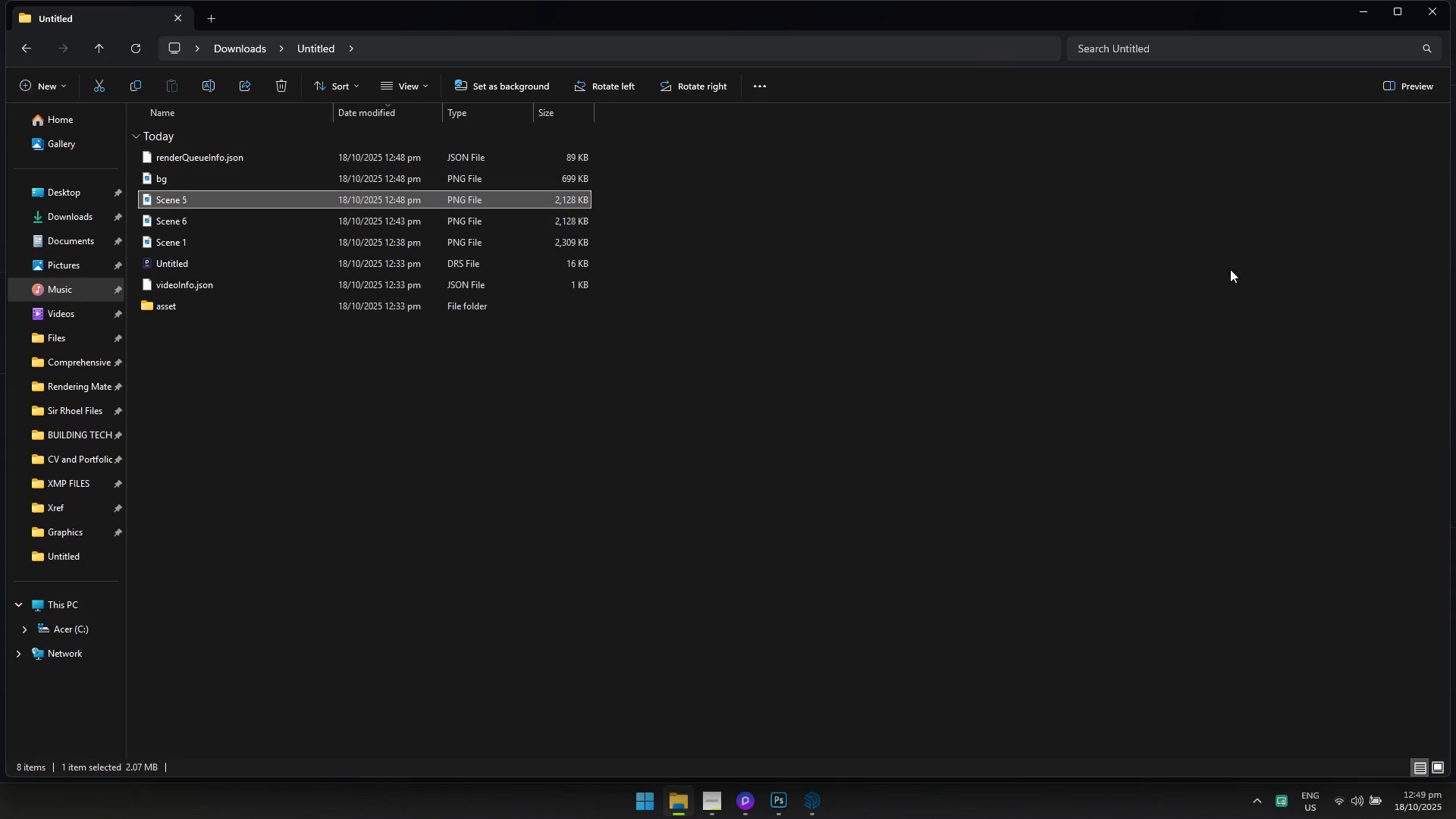 
hold_key(key=AltLeft, duration=0.82)